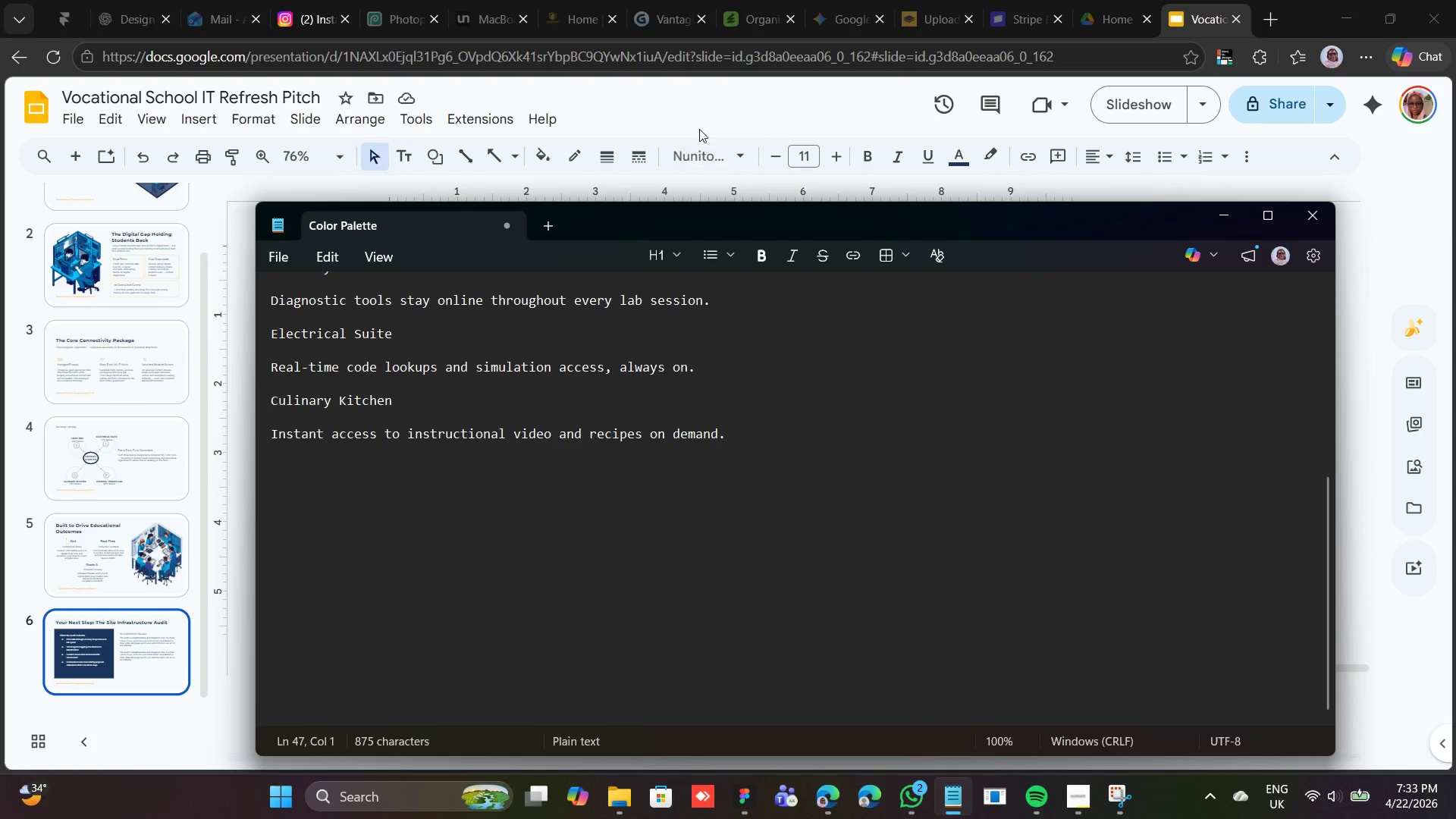 
left_click([701, 118])
 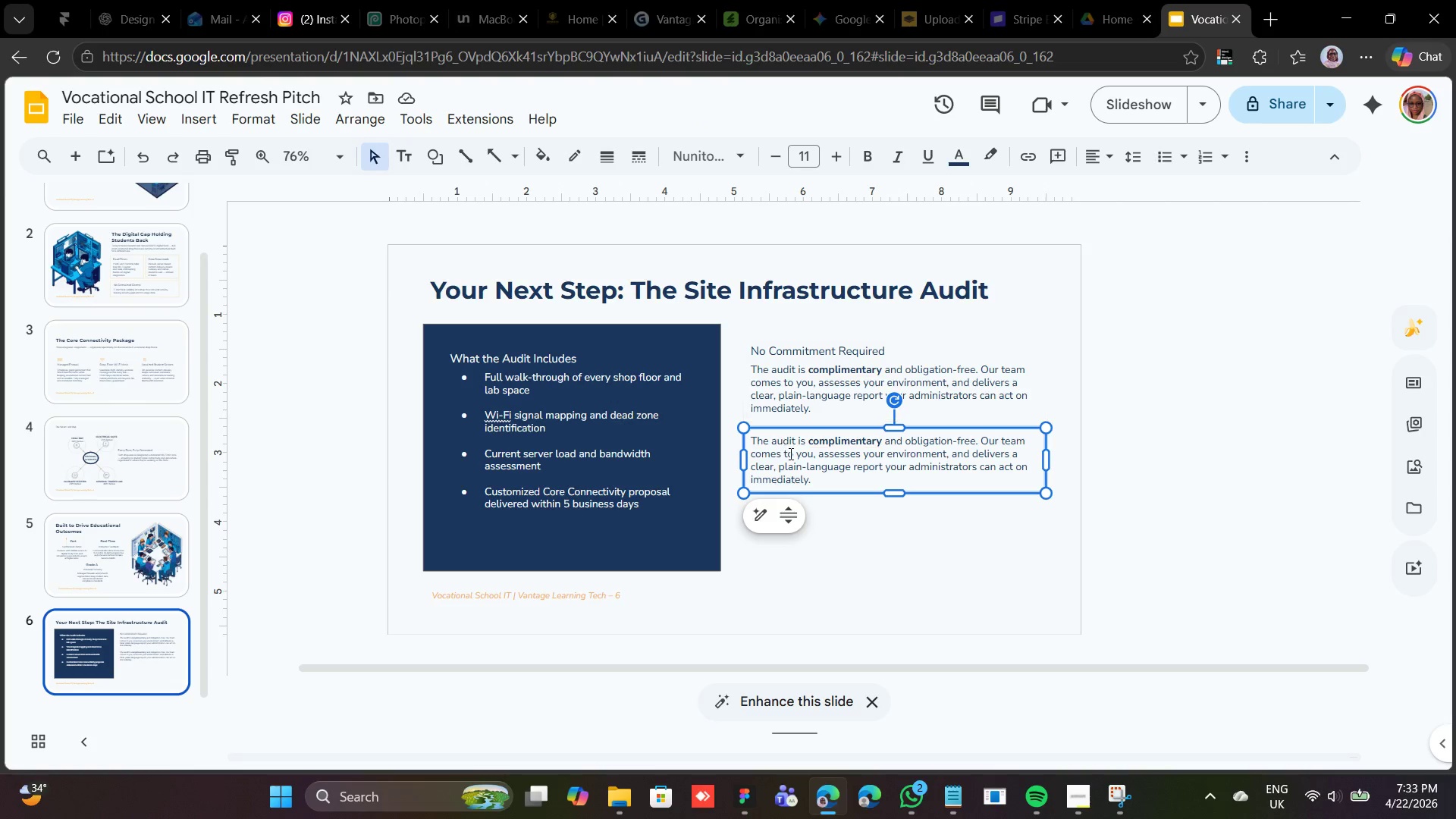 
double_click([790, 453])
 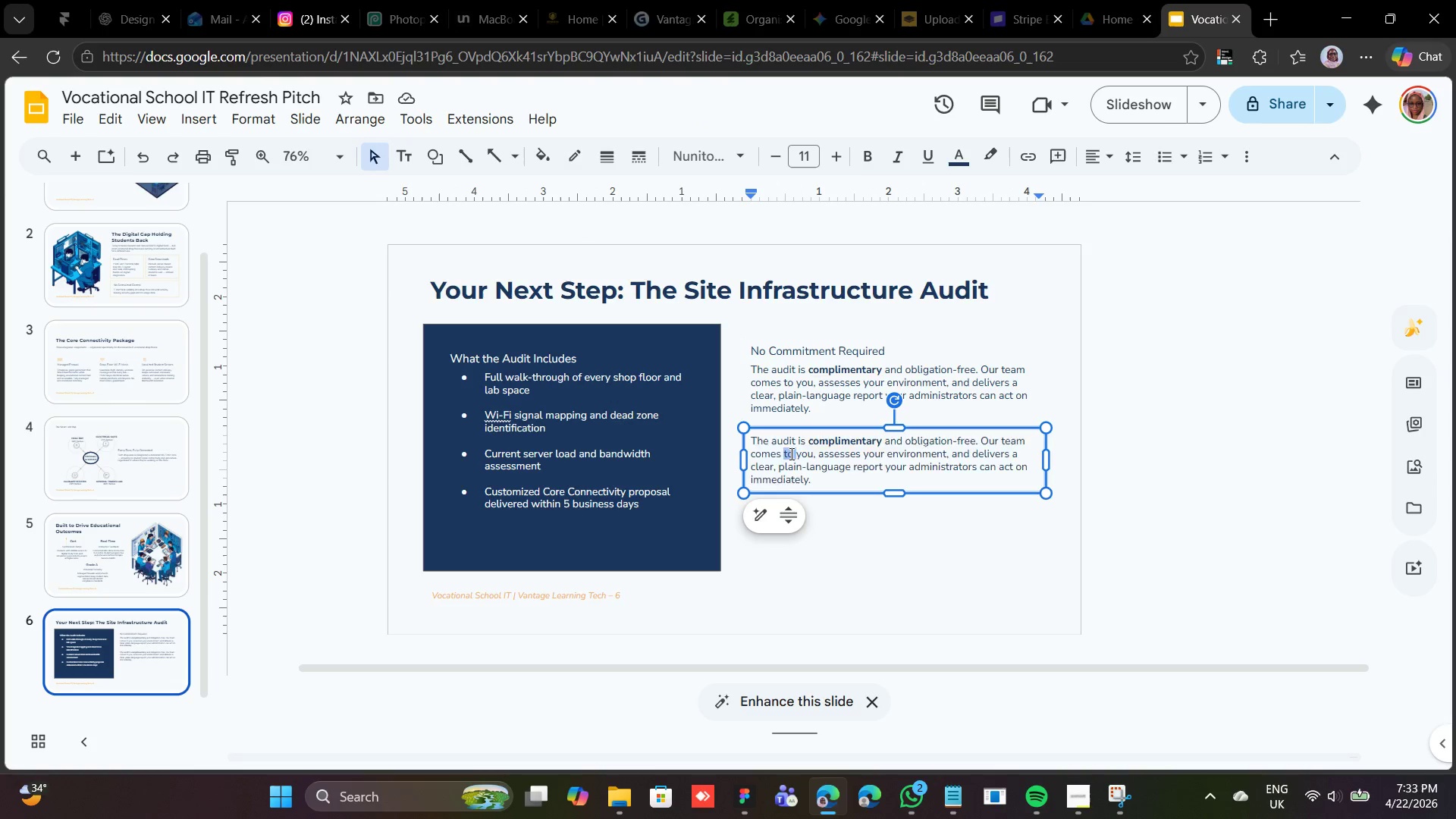 
triple_click([790, 453])
 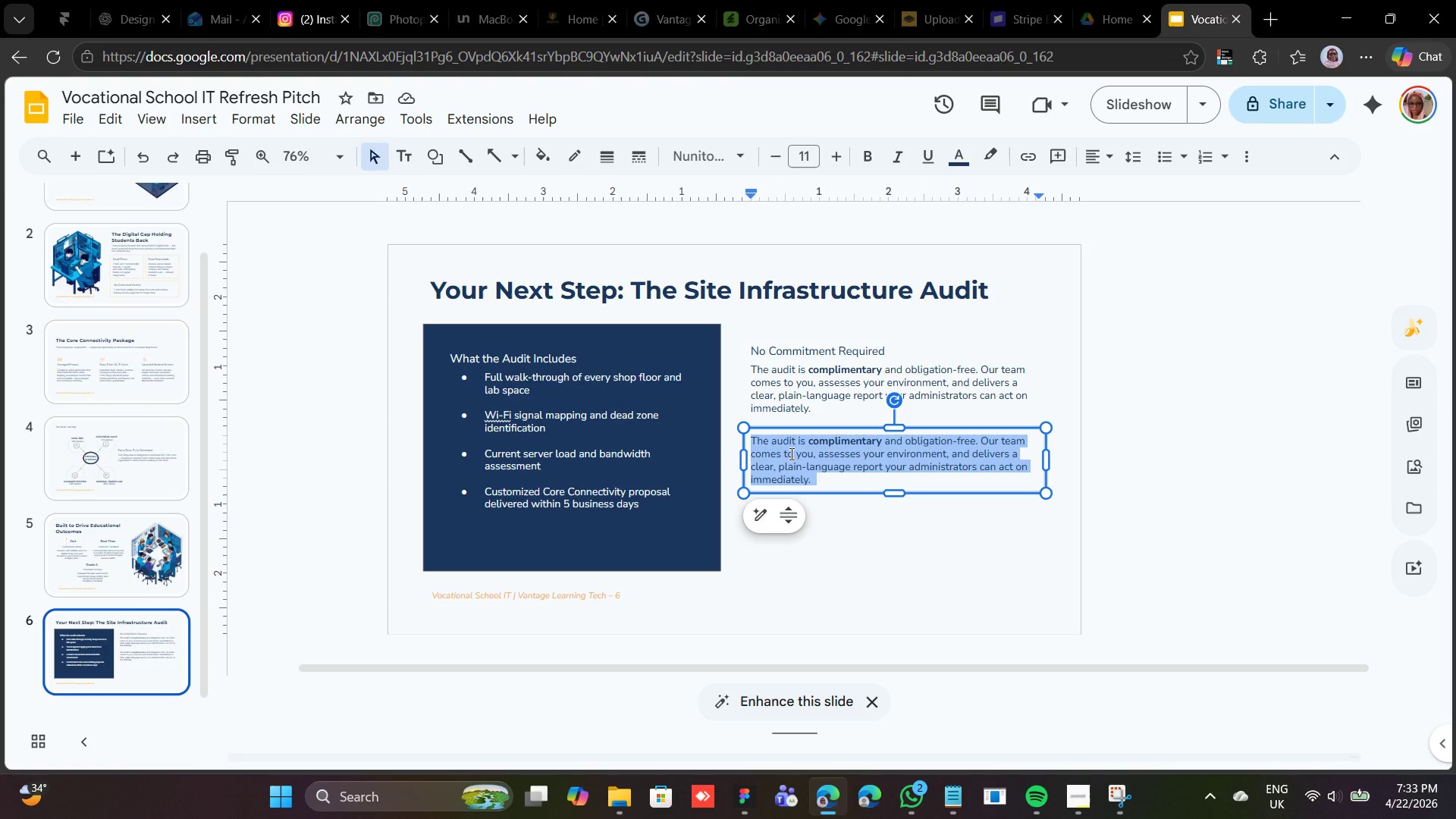 
right_click([790, 453])
 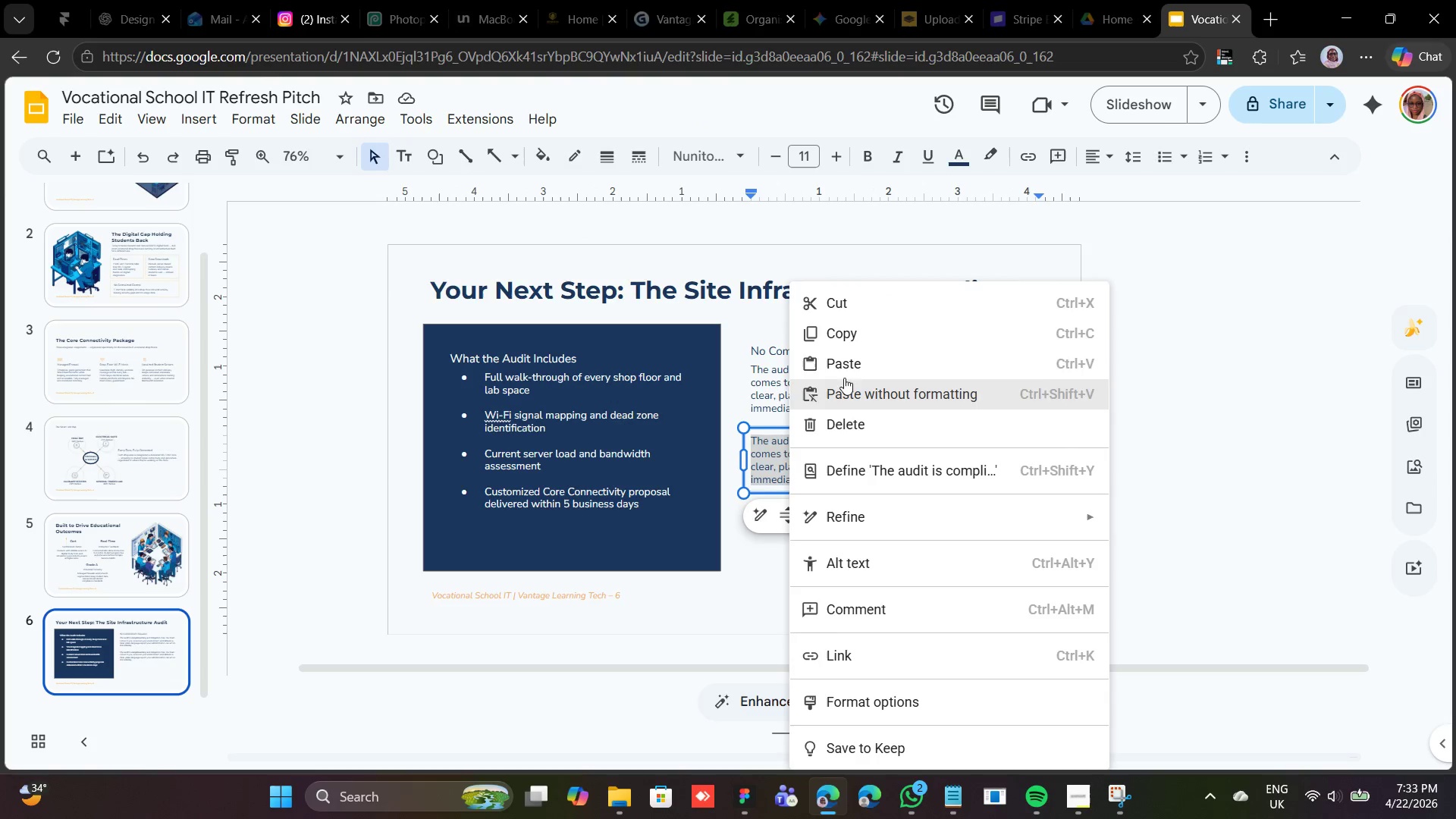 
left_click([851, 356])
 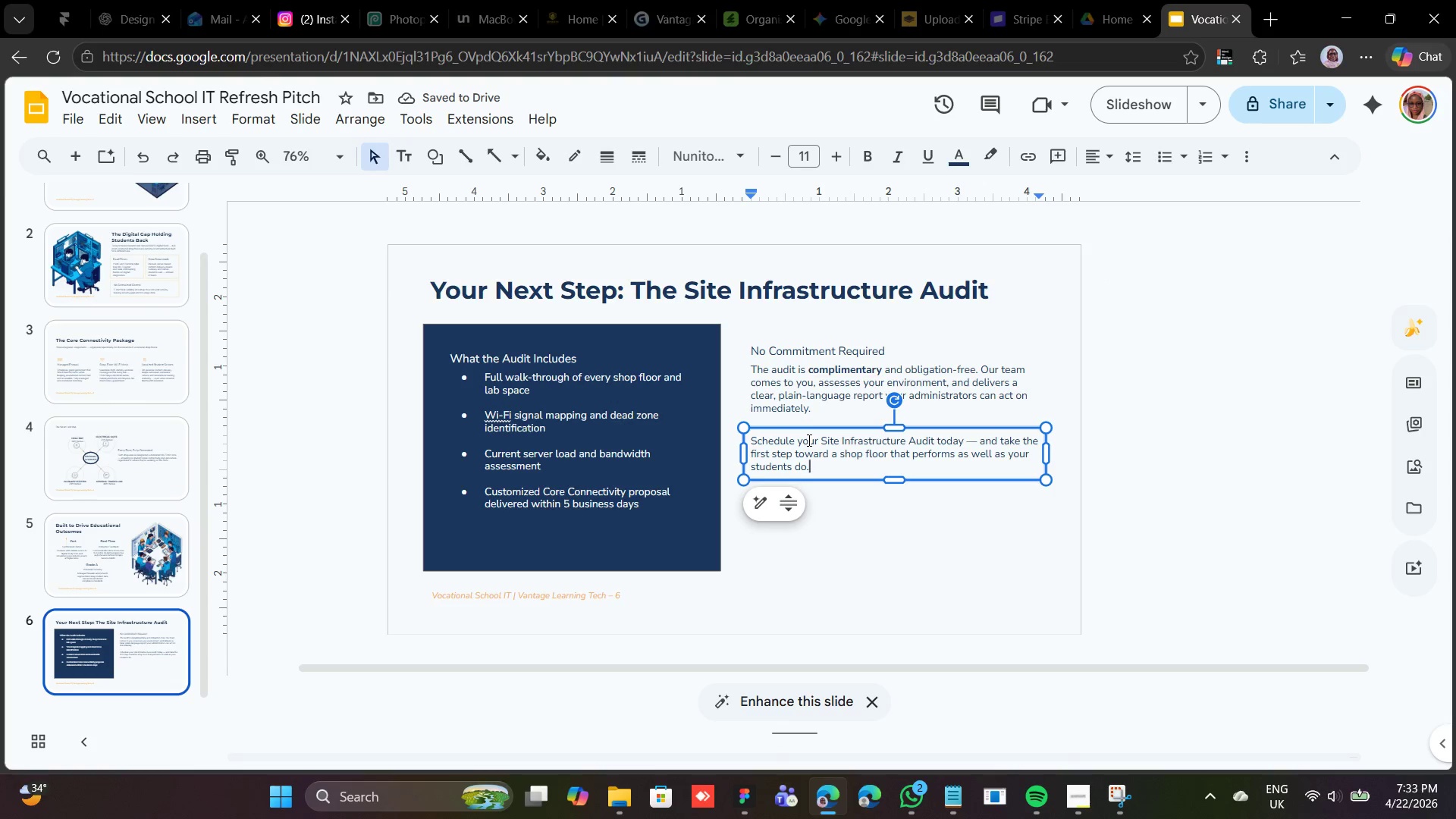 
wait(9.25)
 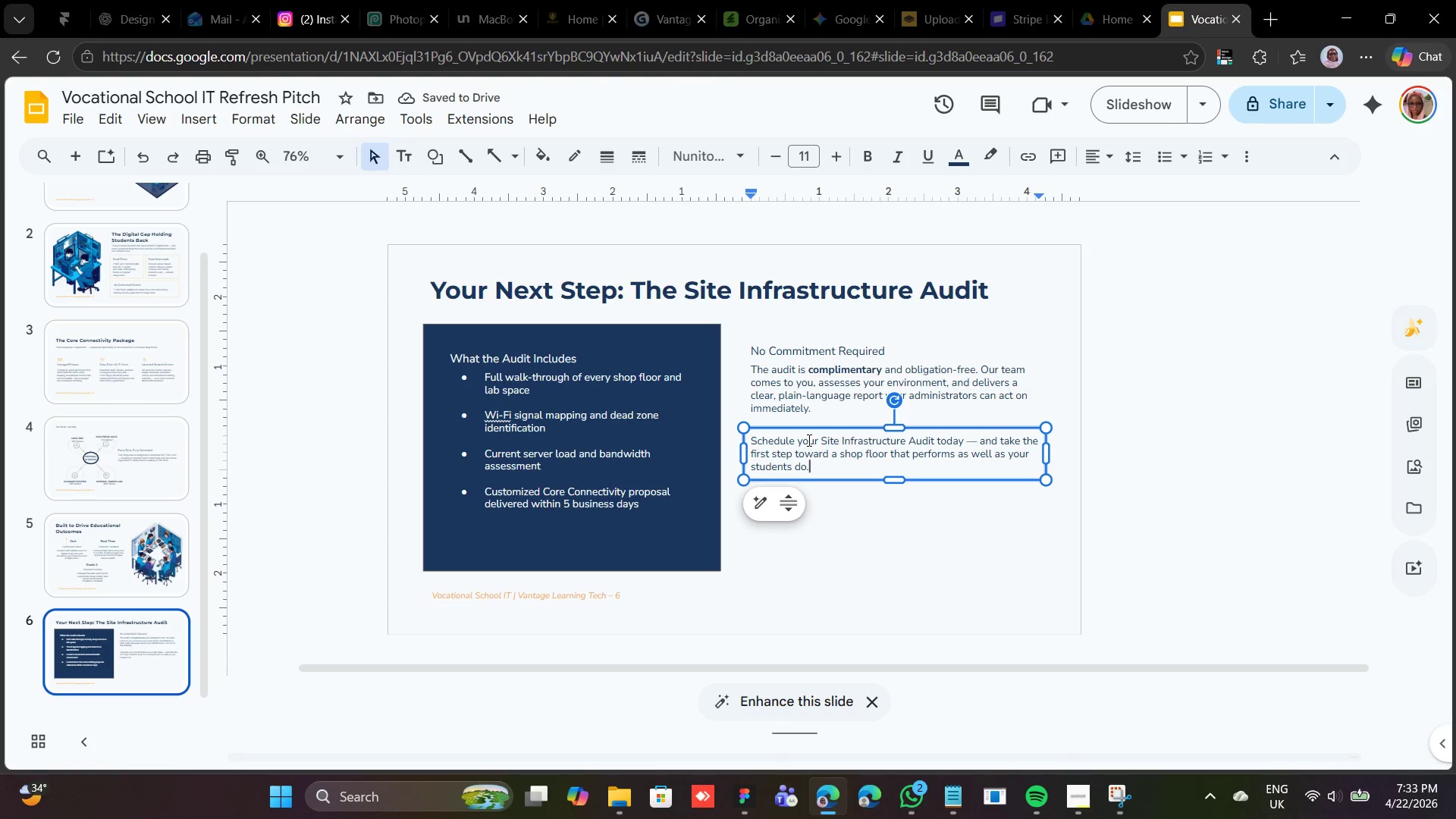 
left_click([828, 425])
 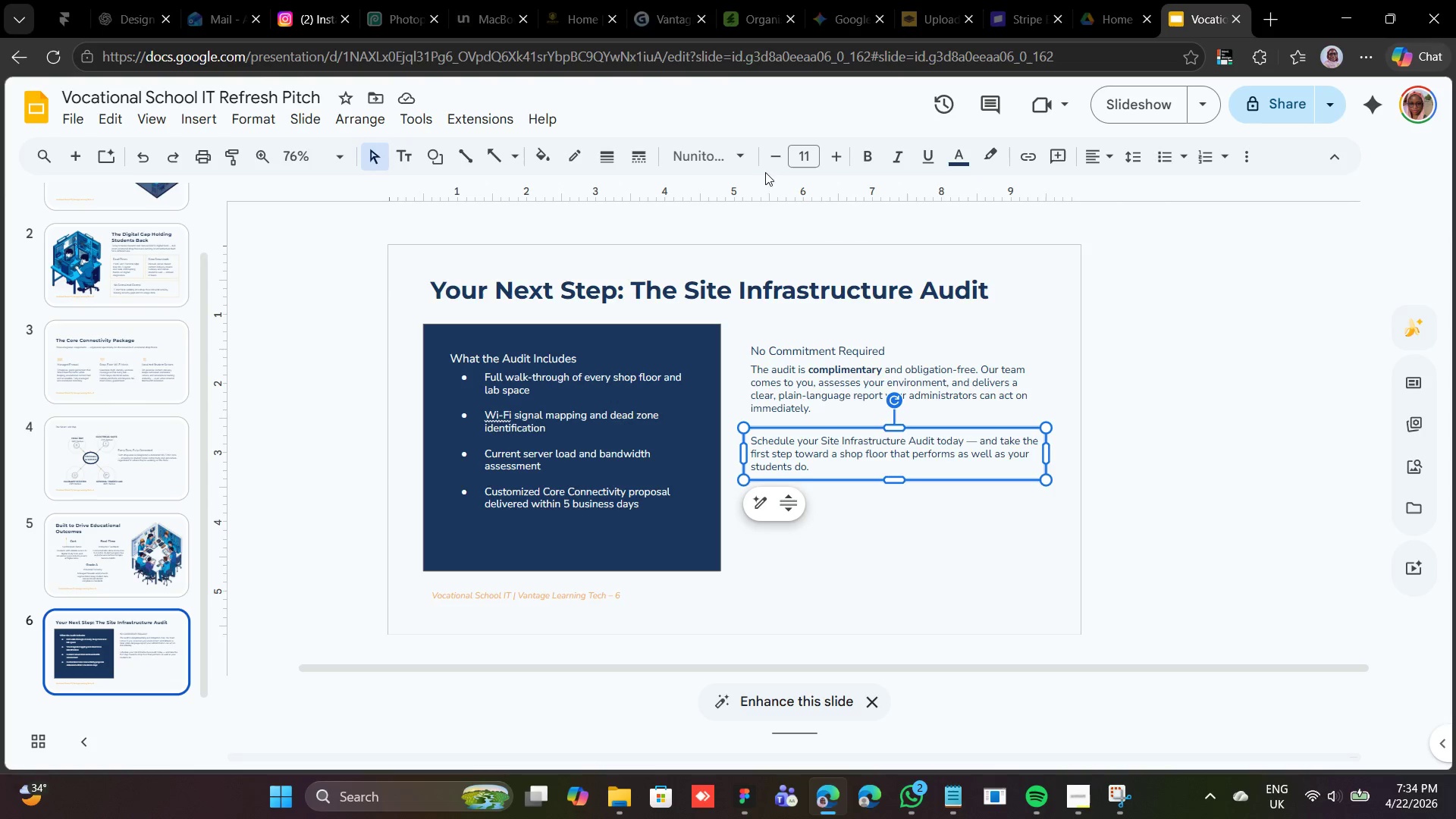 
wait(53.33)
 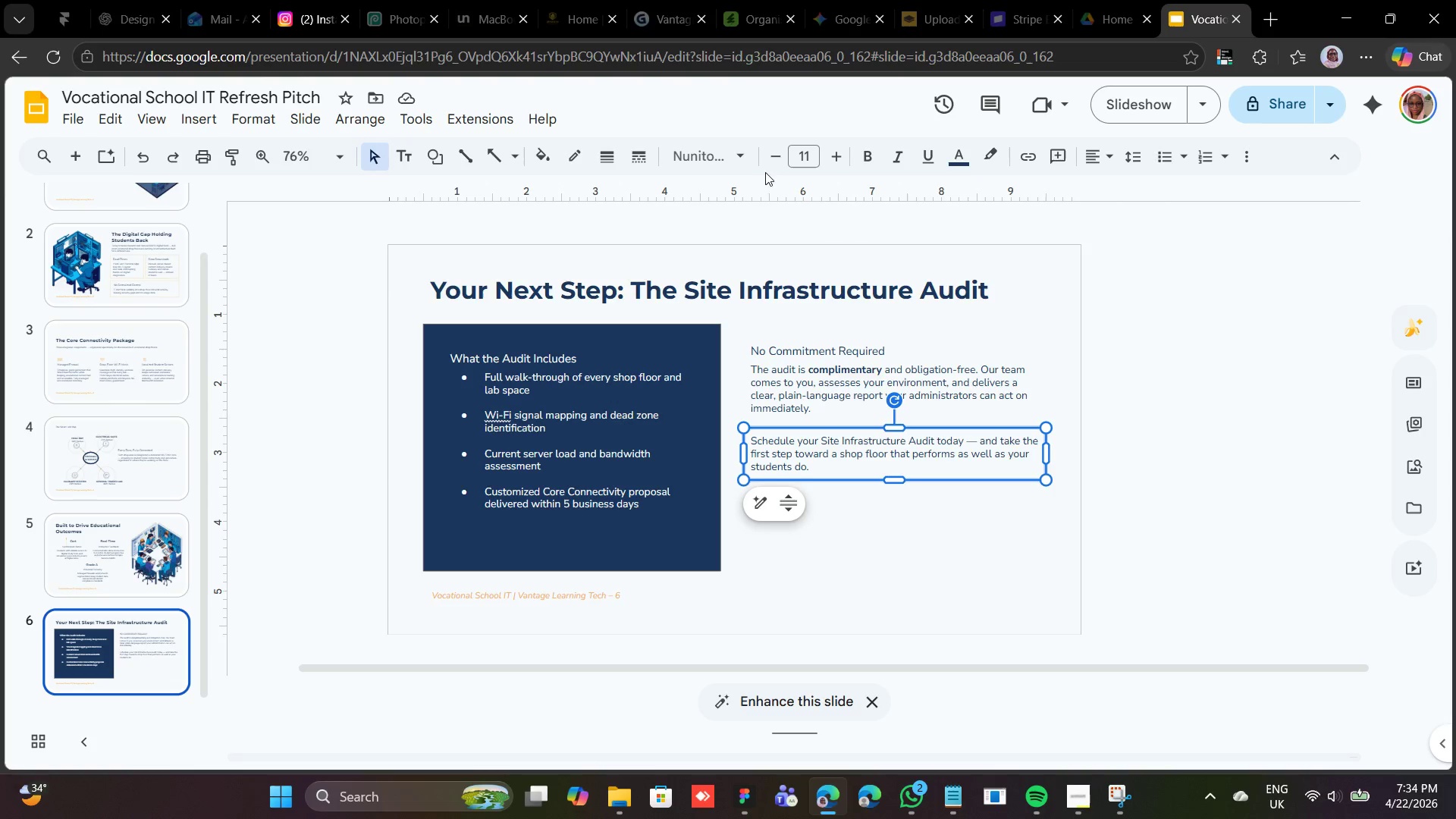 
mouse_move([974, 165])
 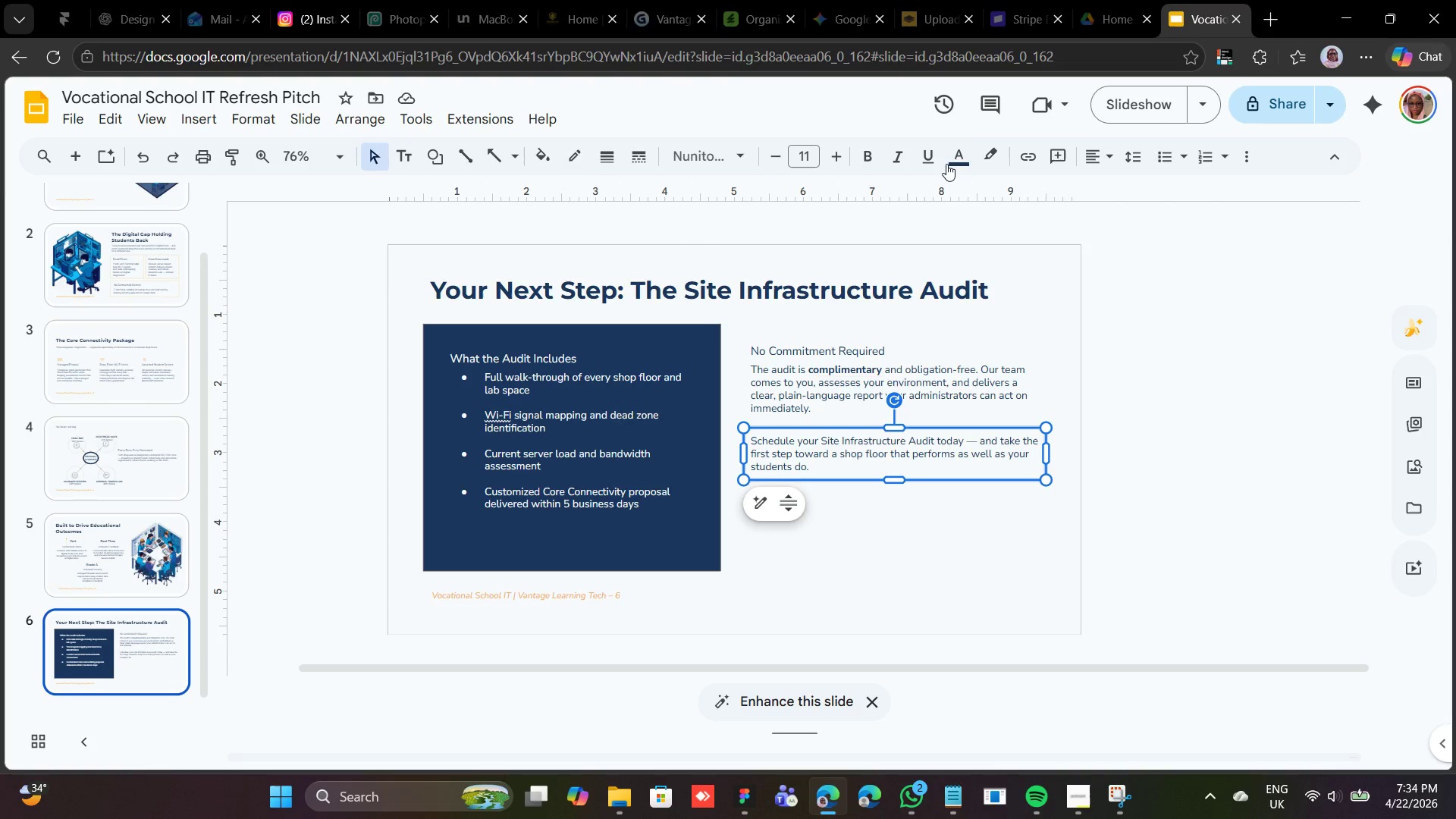 
wait(15.47)
 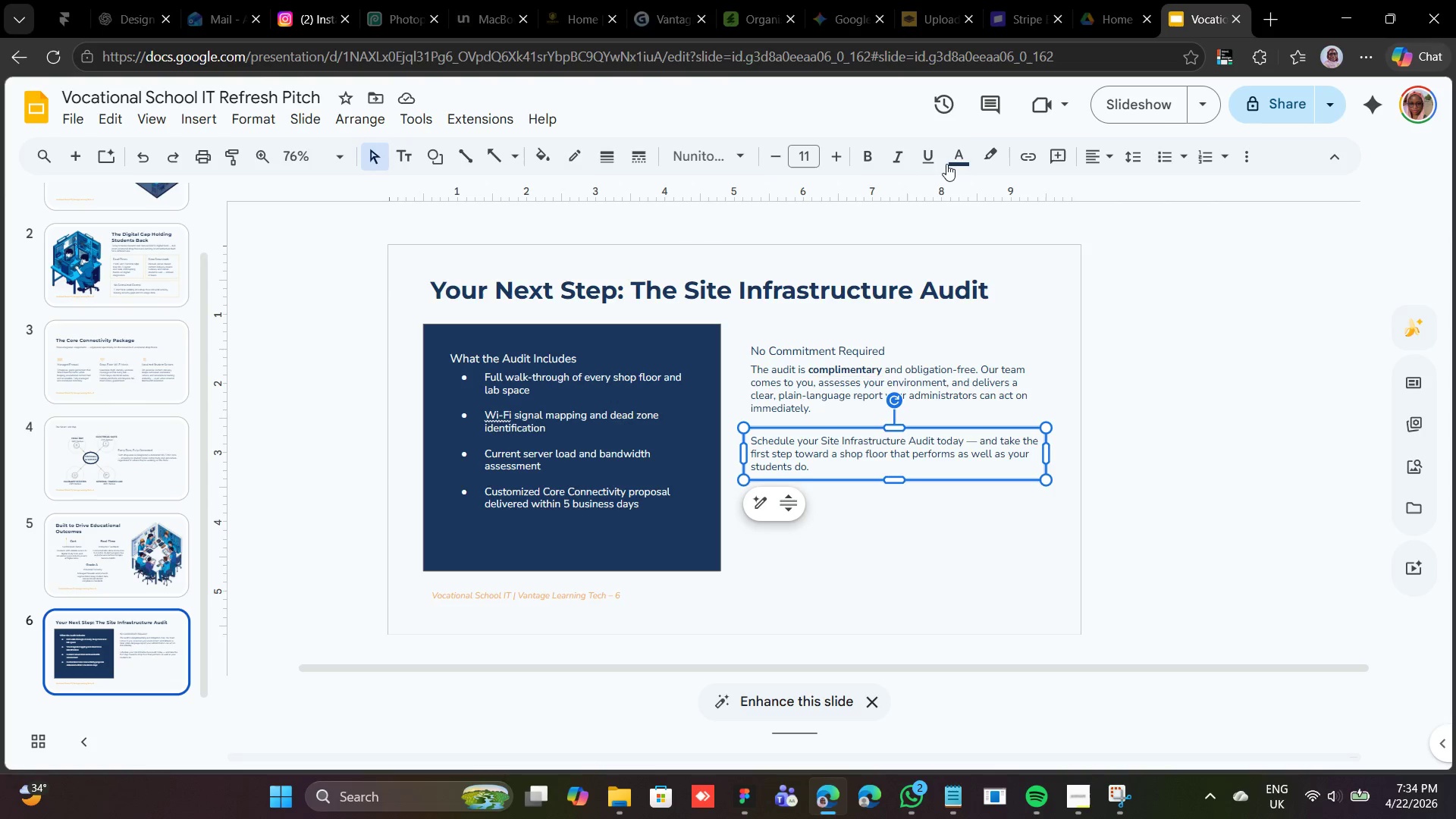 
left_click([538, 160])
 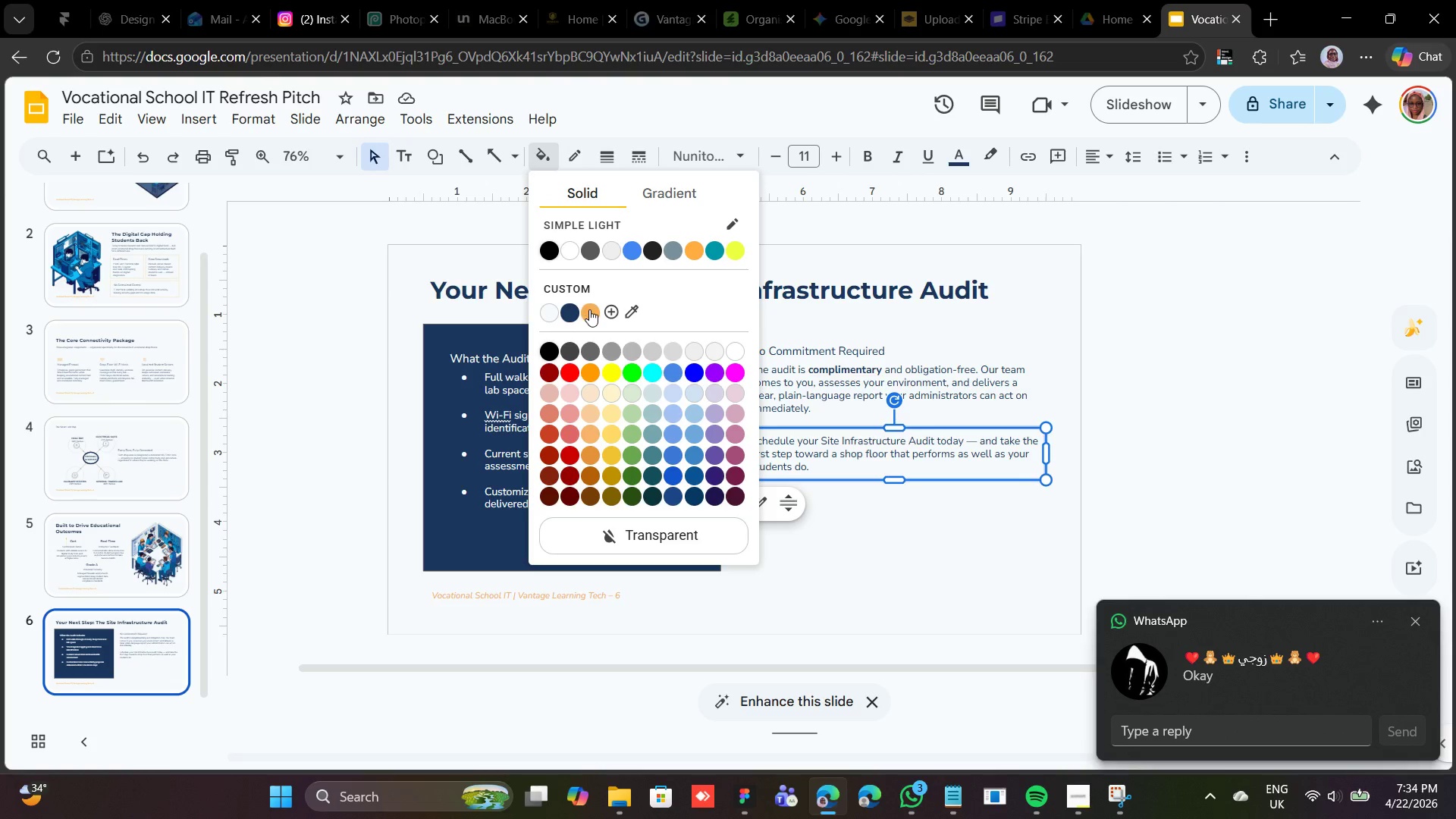 
left_click([590, 309])
 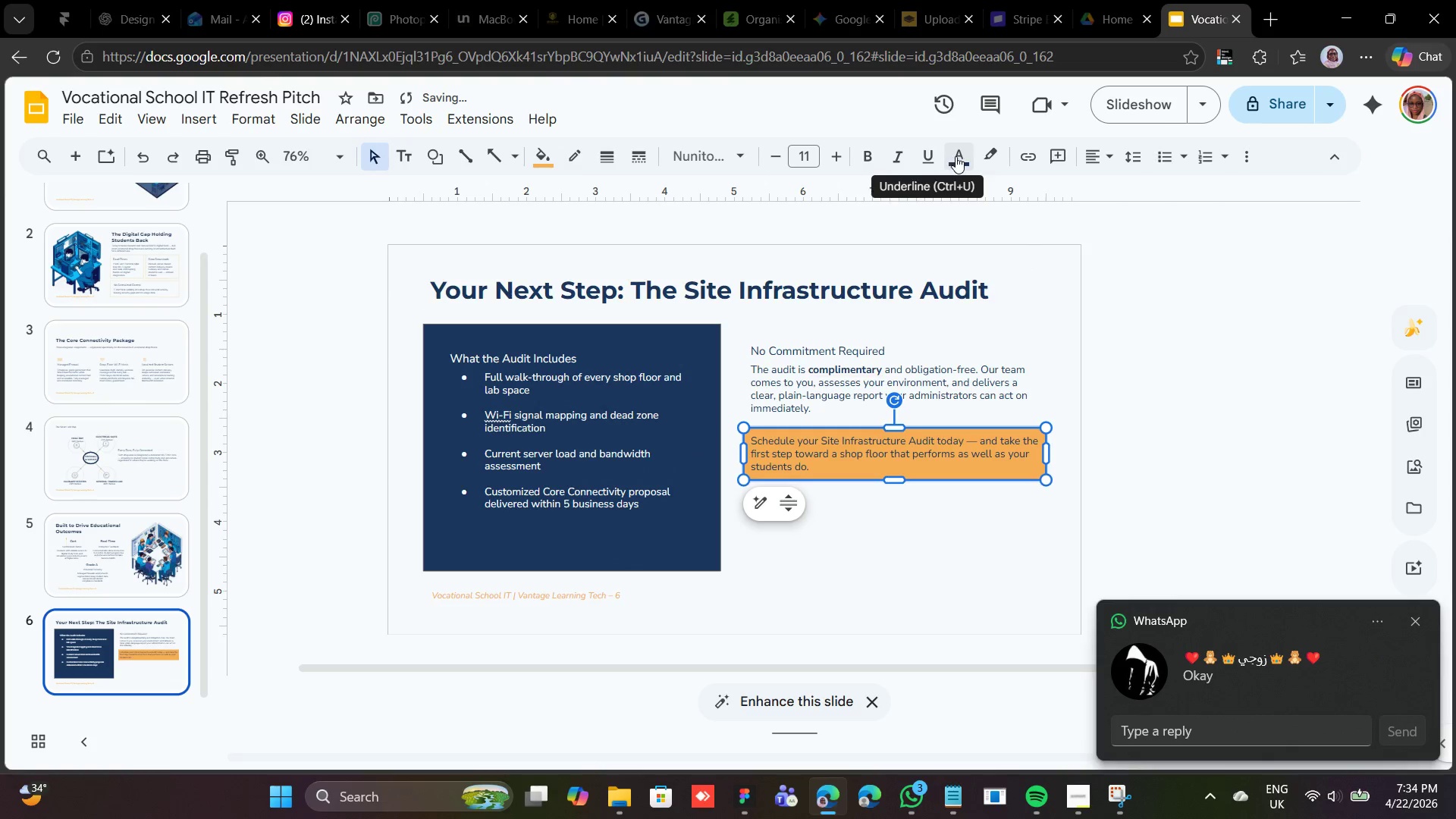 
left_click([957, 154])
 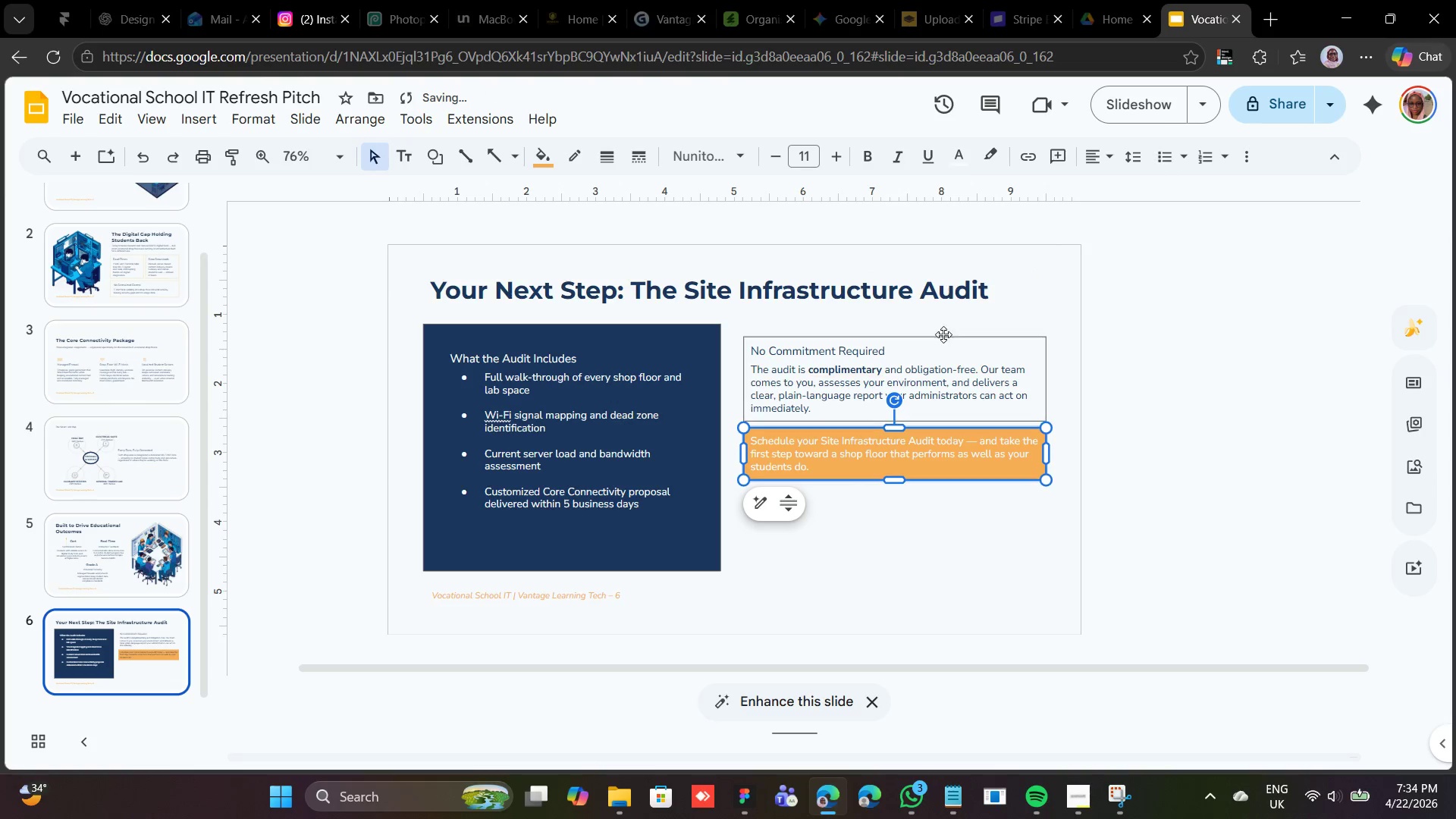 
left_click([953, 156])
 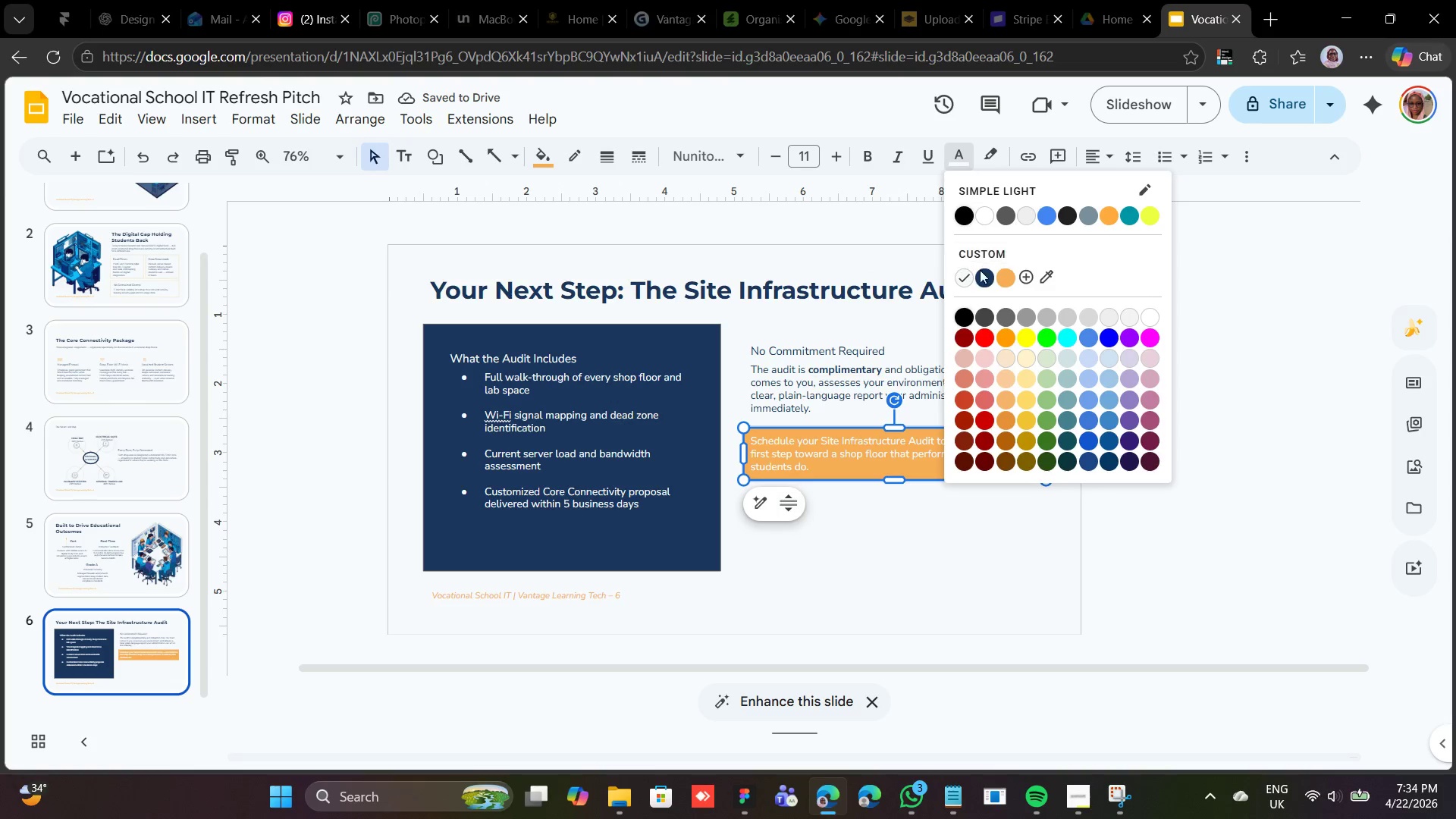 
left_click([979, 275])
 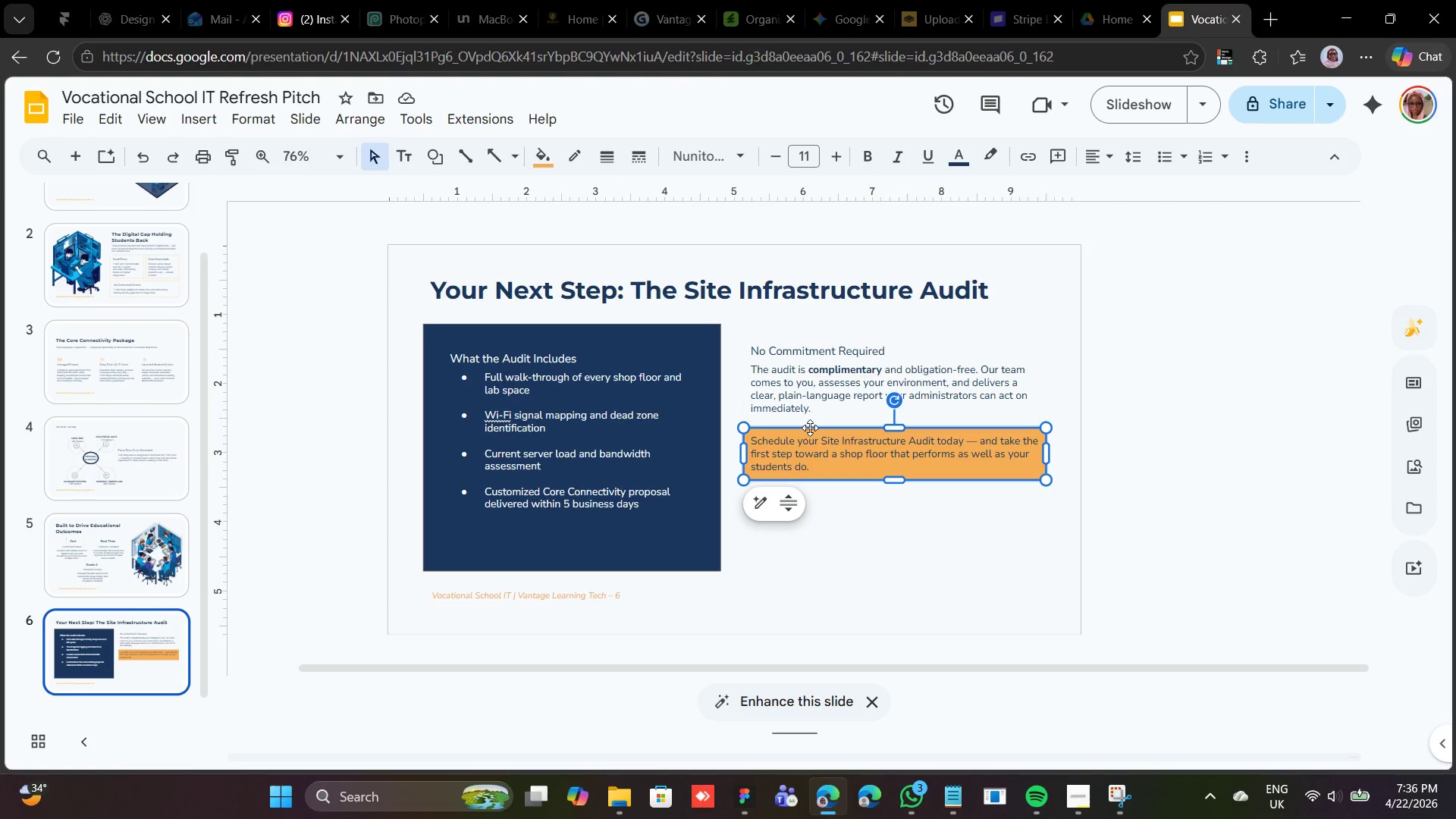 
wait(105.83)
 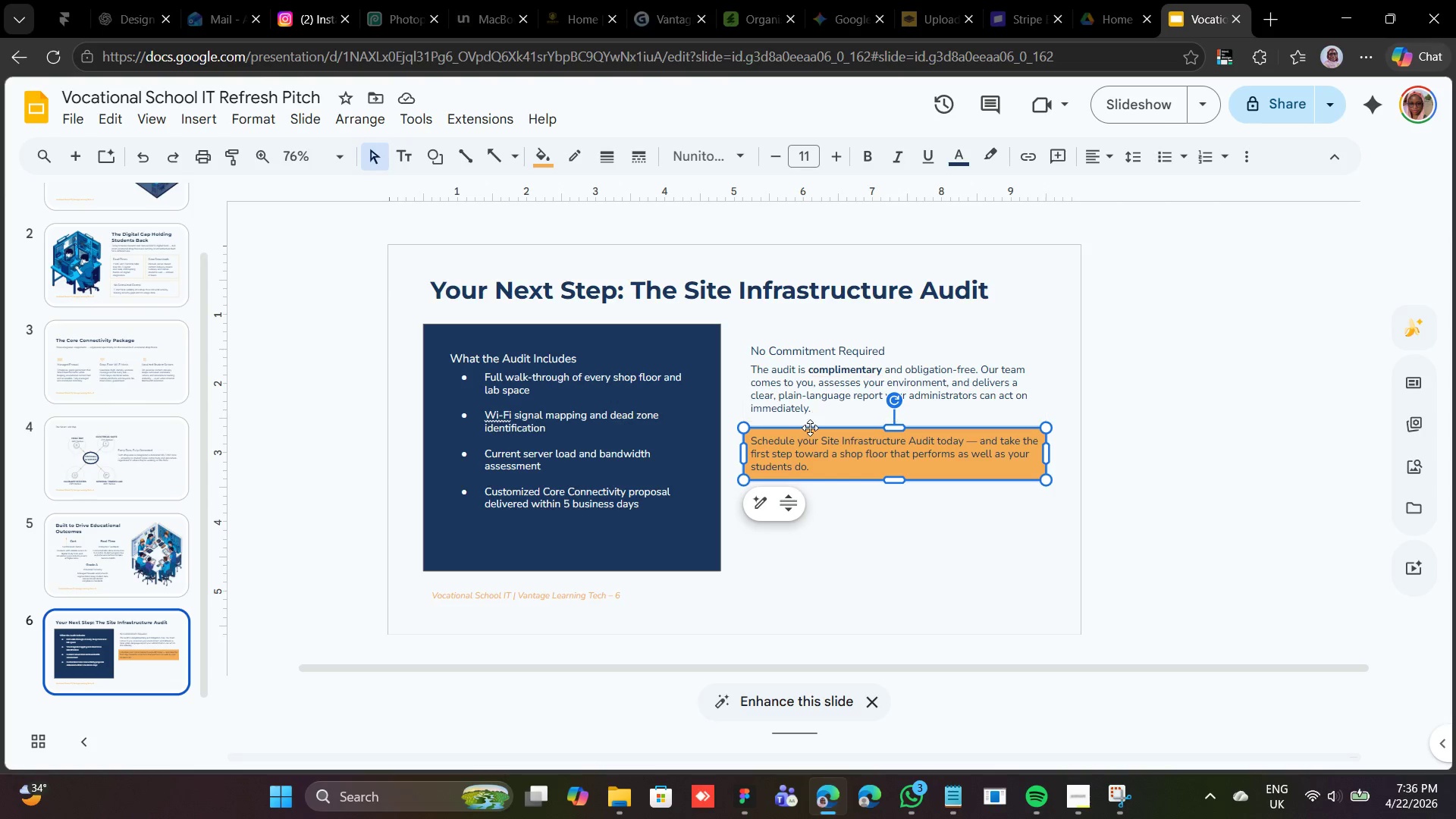 
hold_key(key=ShiftLeft, duration=0.47)
left_click([875, 338])
 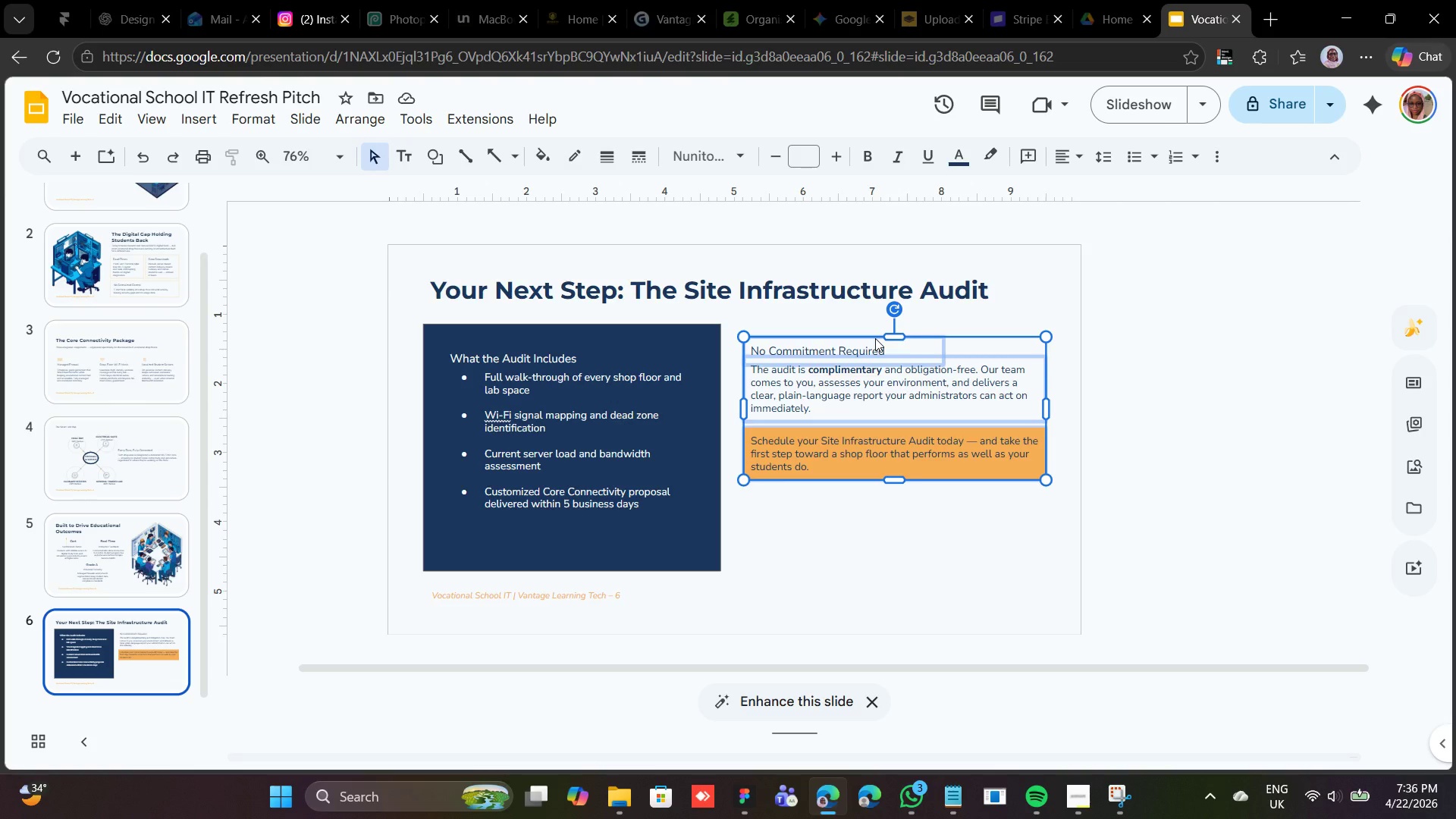 
key(Shift+ArrowDown)
 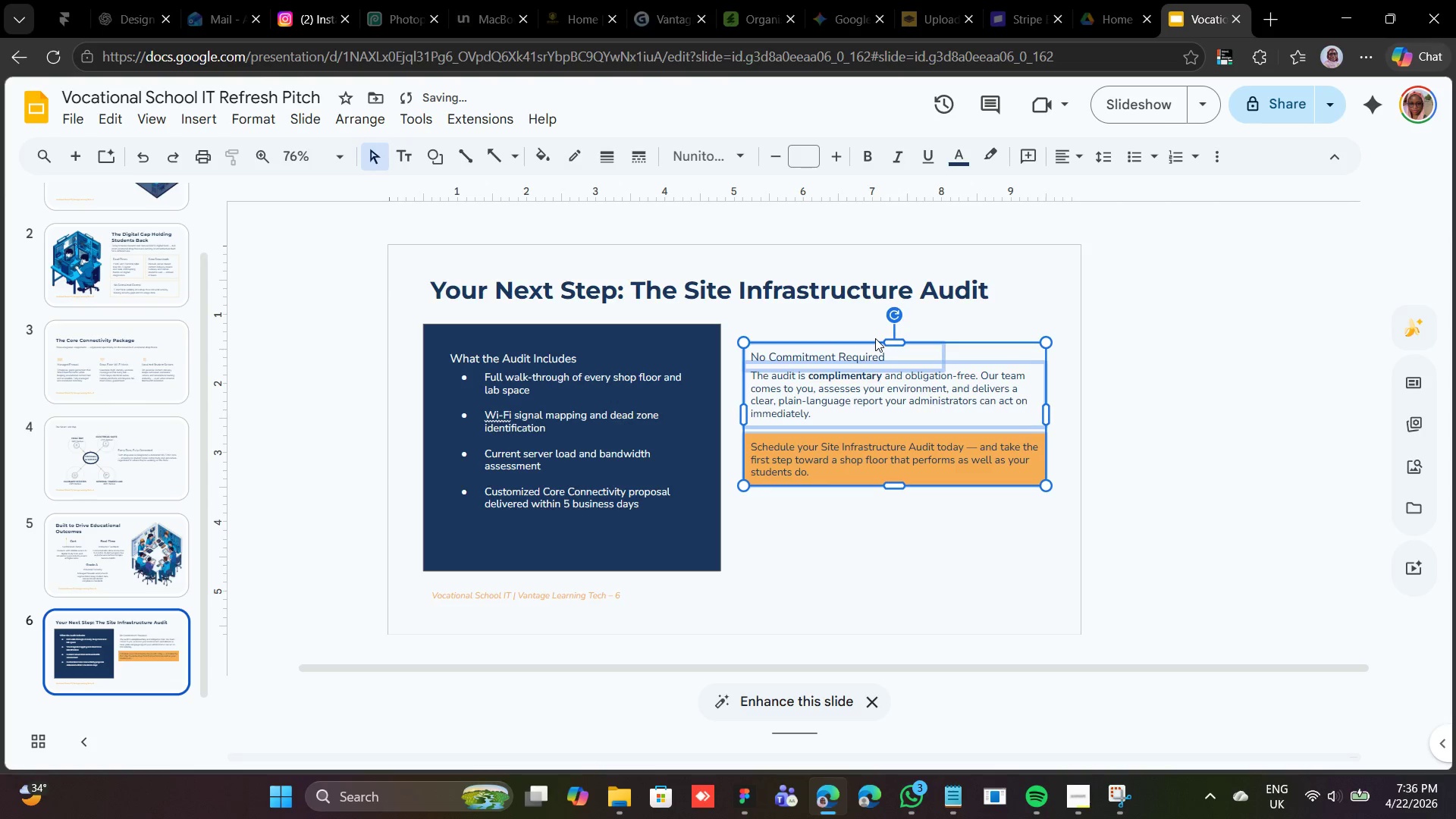 
key(Shift+ArrowDown)
 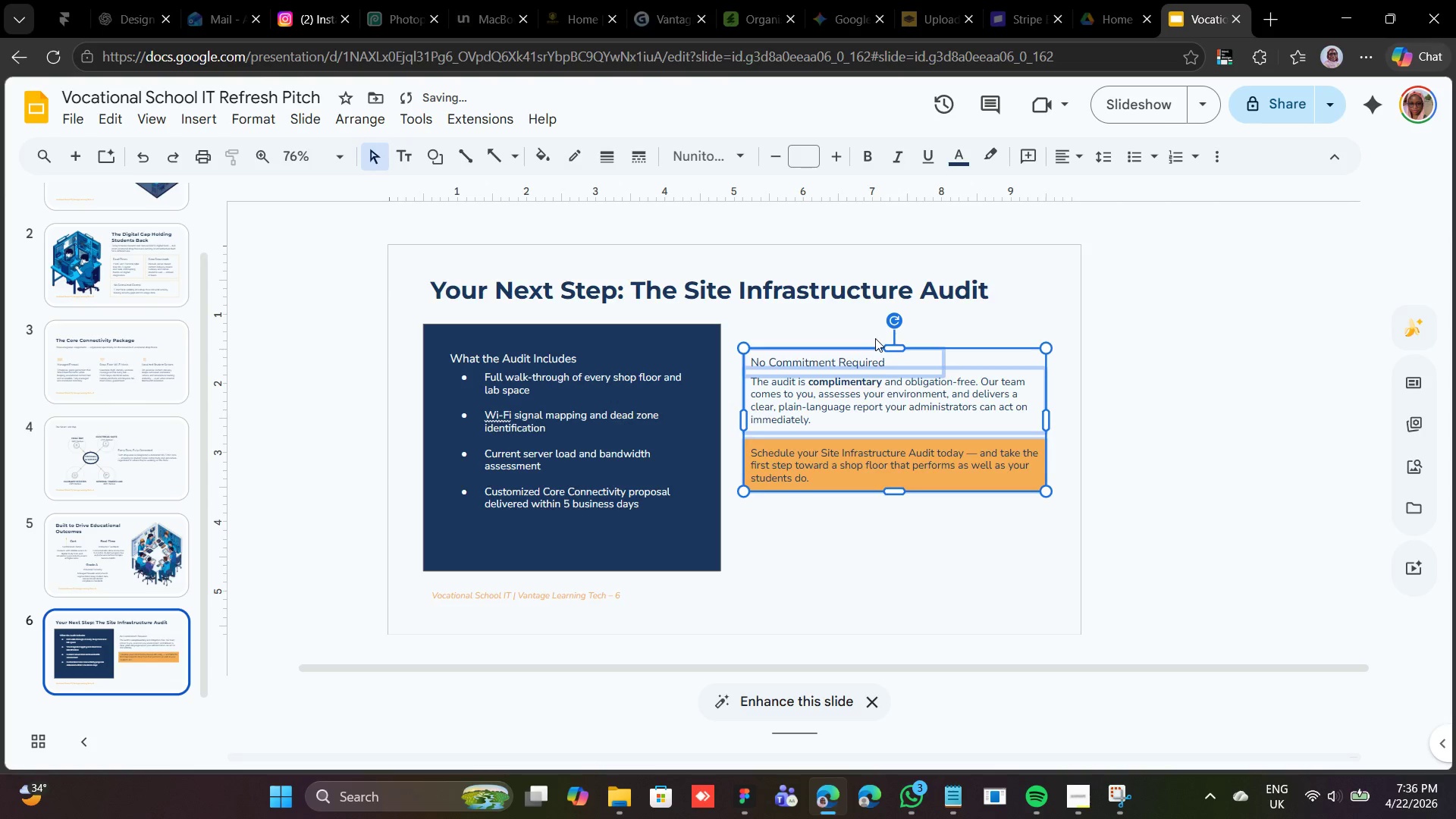 
key(Shift+ArrowDown)
 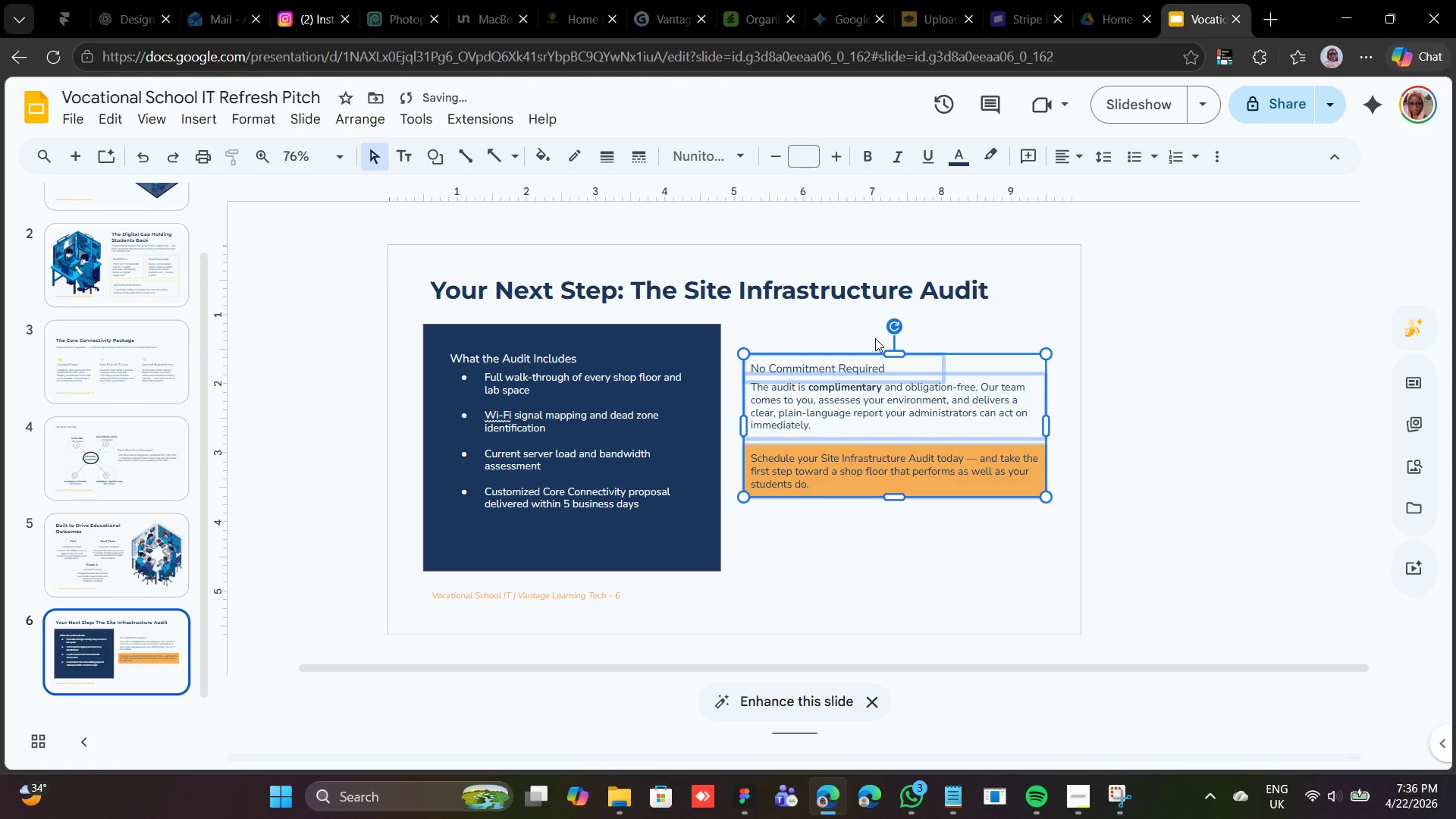 
key(Shift+ArrowDown)
 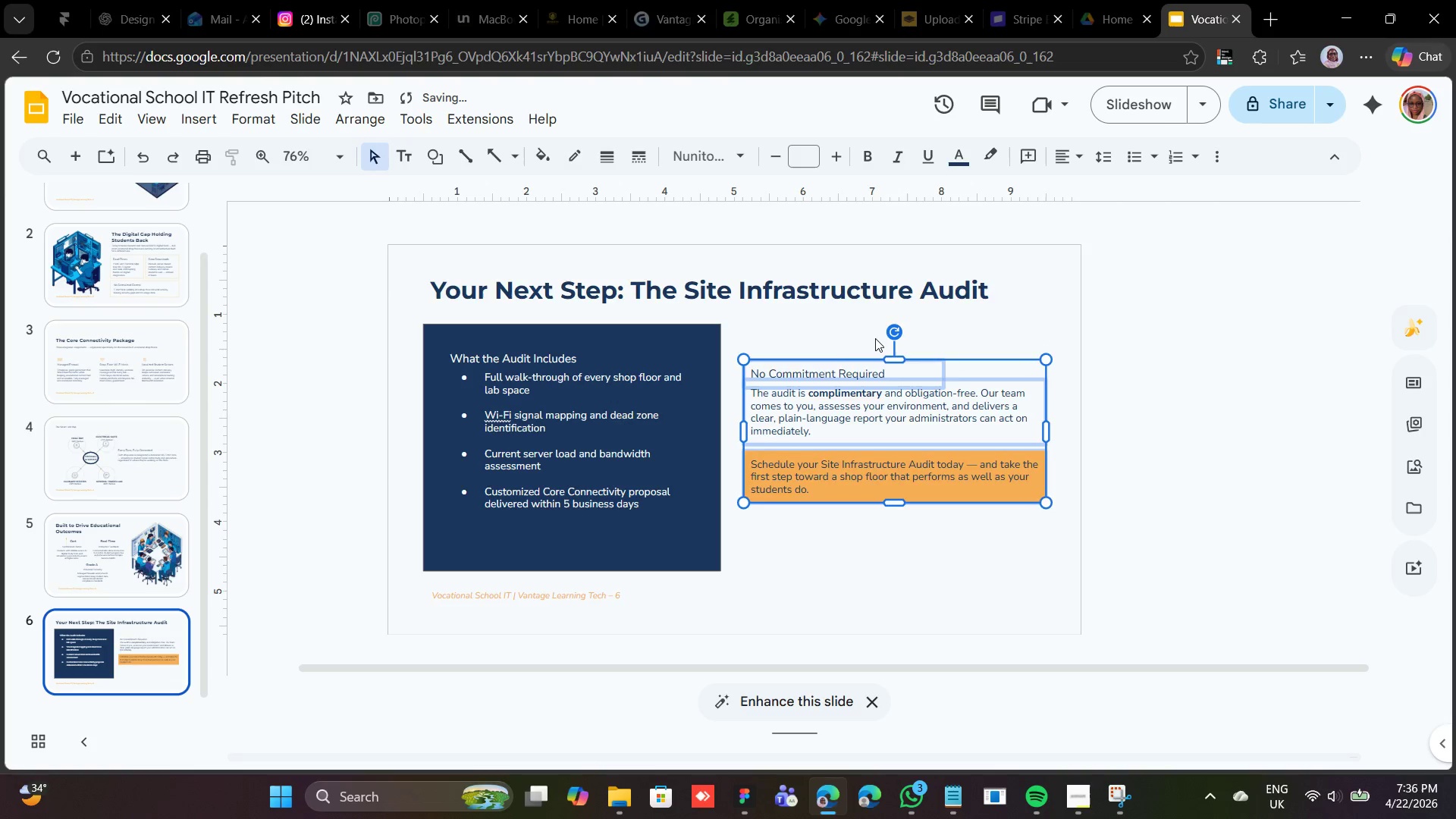 
key(Shift+ArrowDown)
 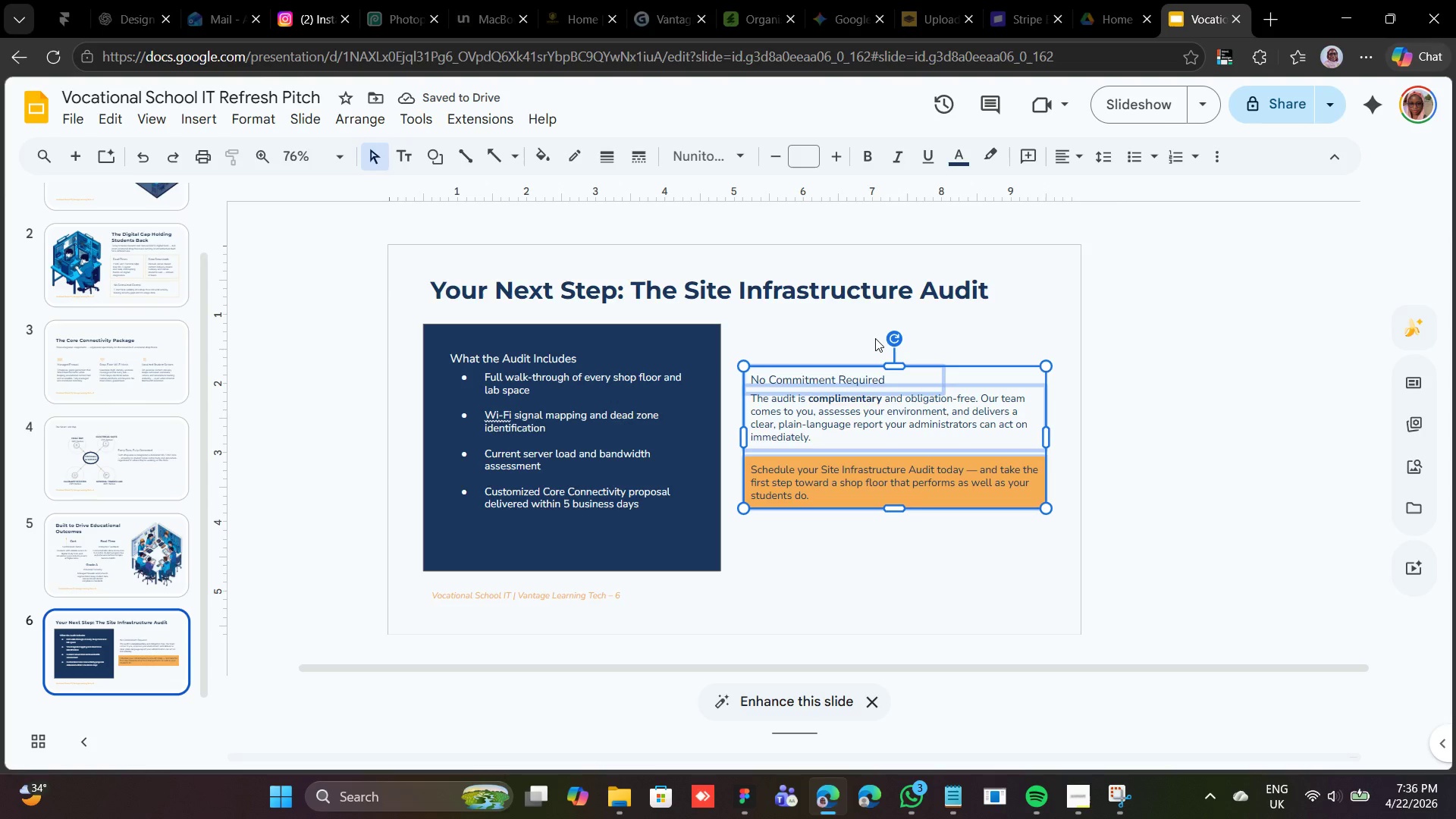 
wait(5.33)
 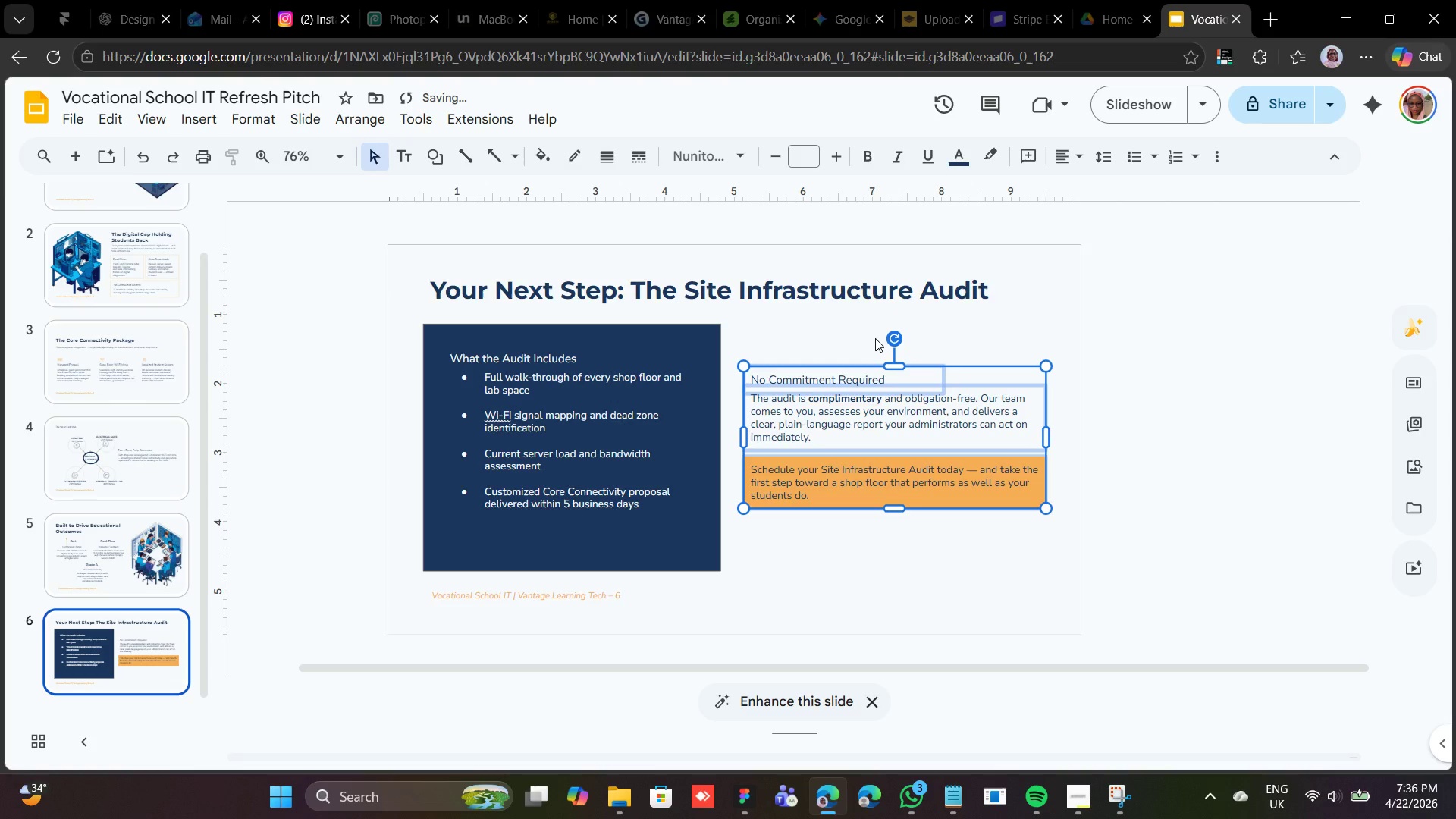 
key(Shift+ArrowDown)
 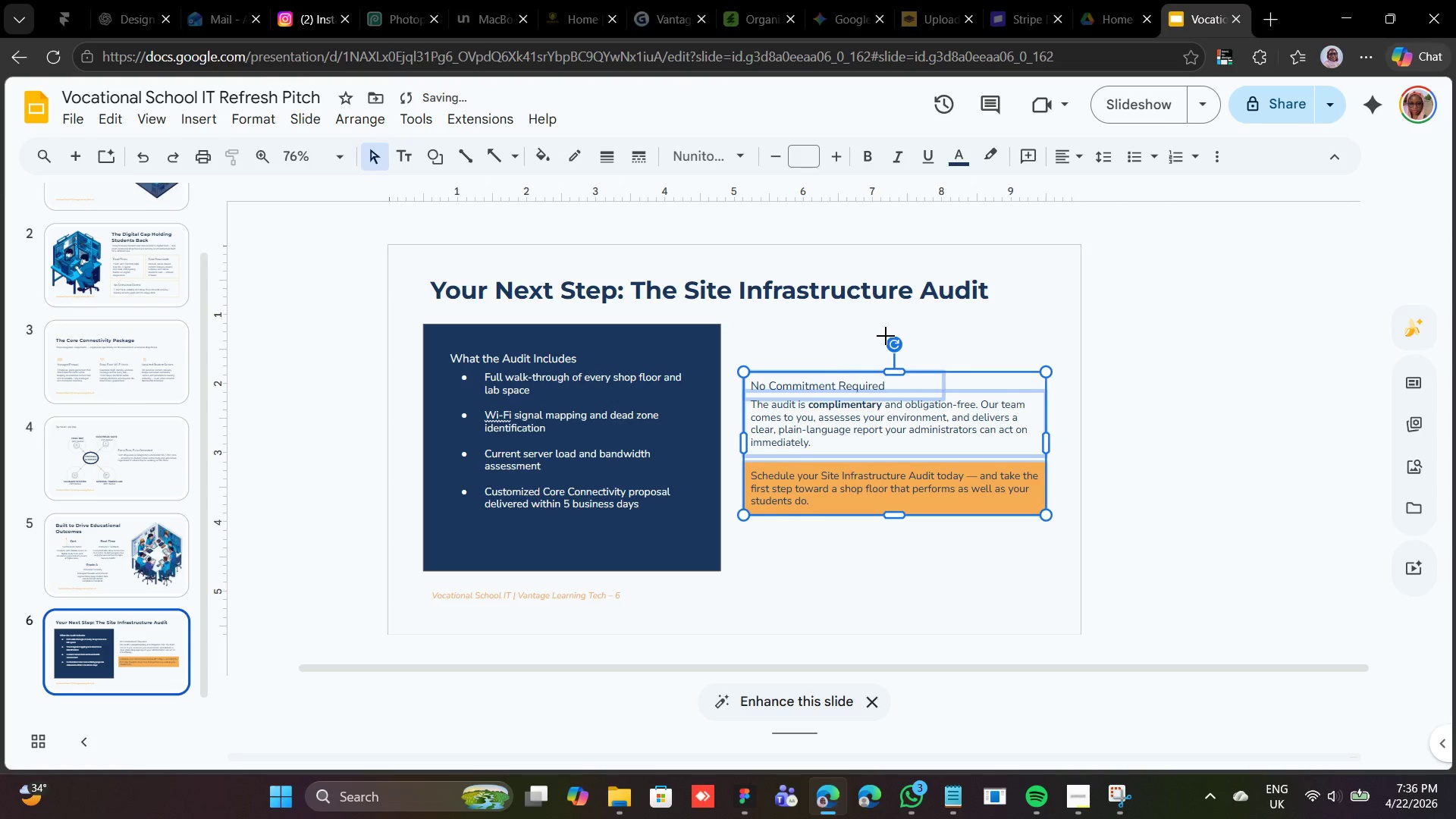 
key(Shift+ArrowUp)
 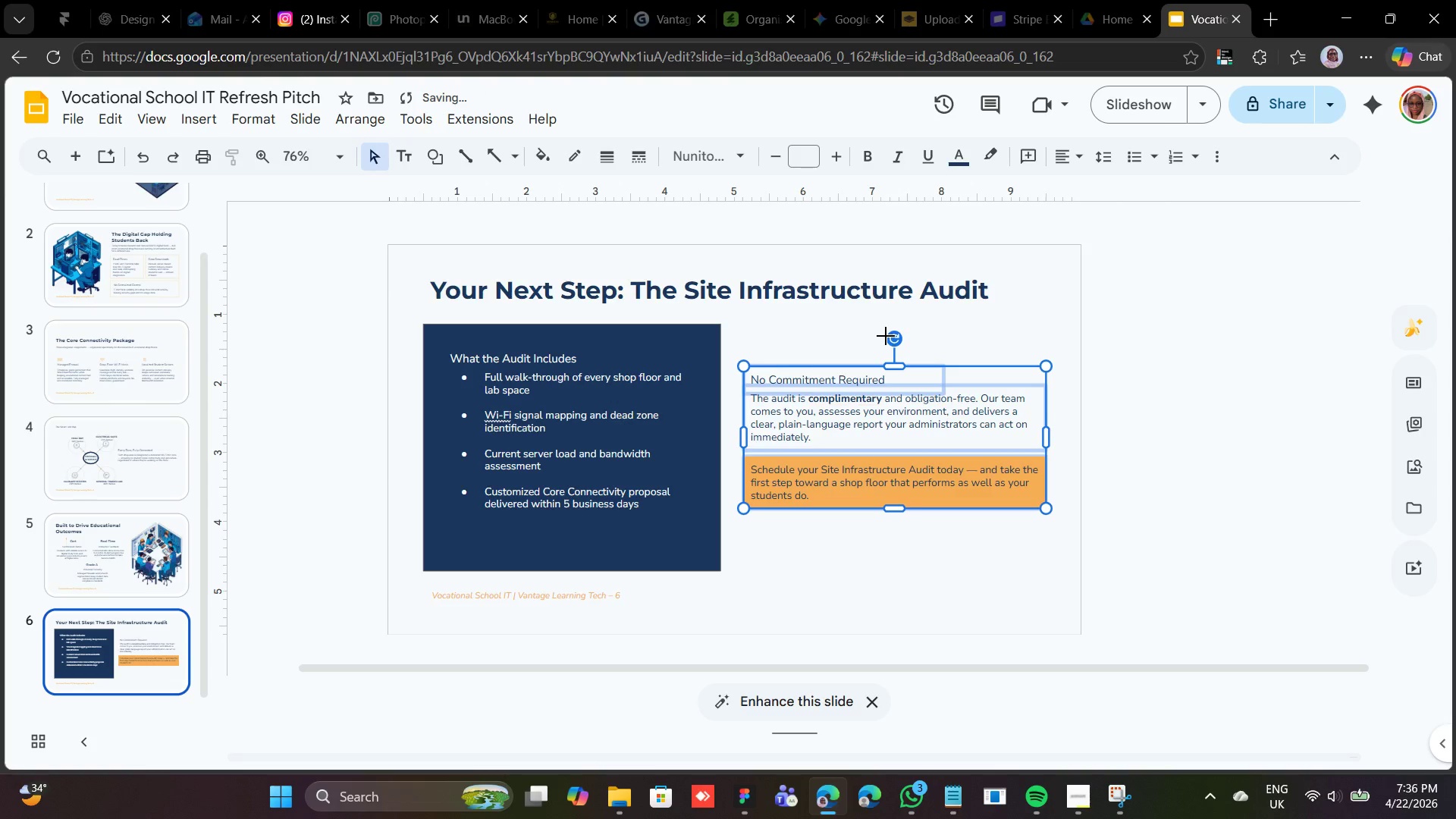 
key(Shift+ArrowDown)
 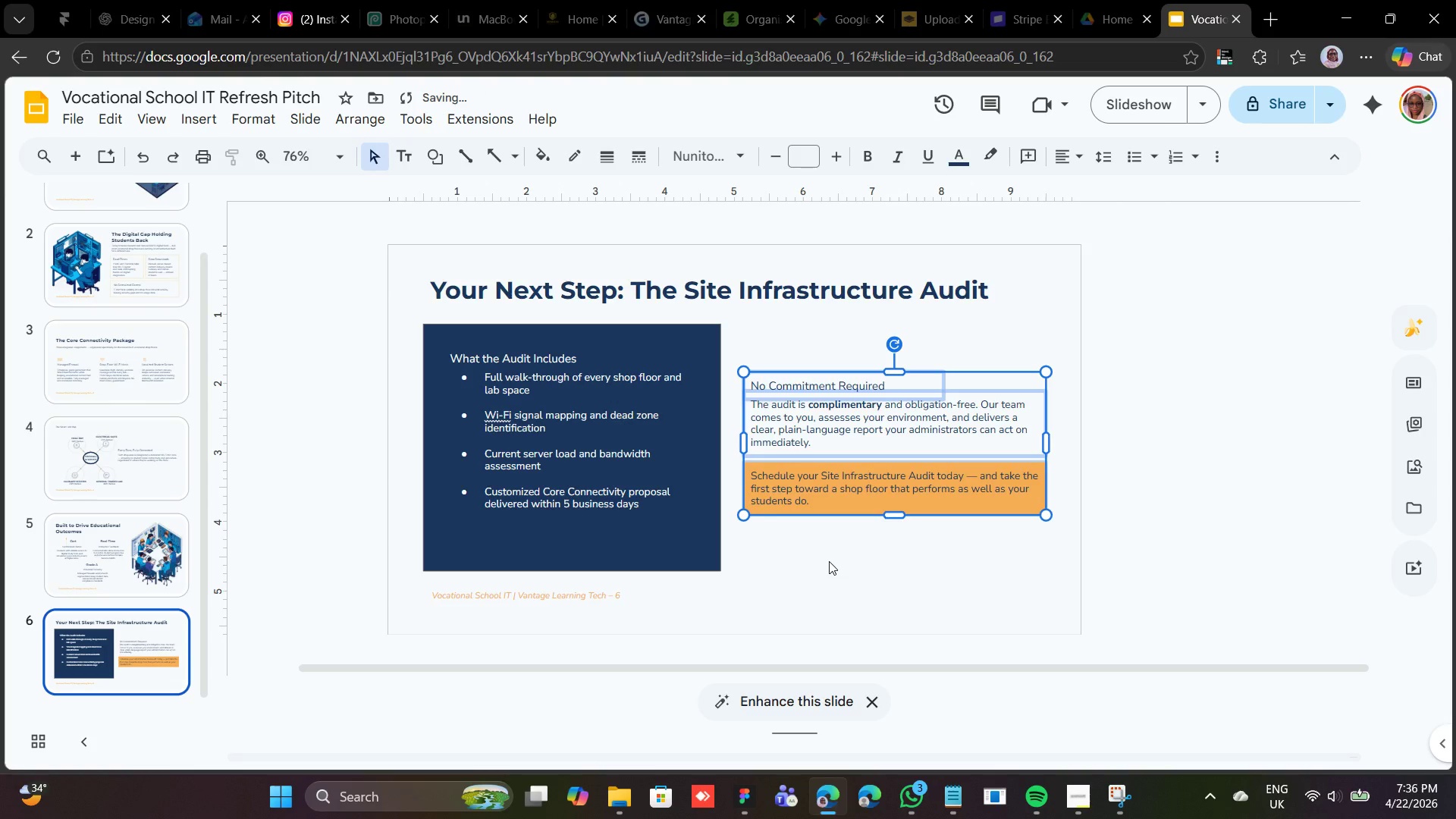 
left_click([831, 545])
 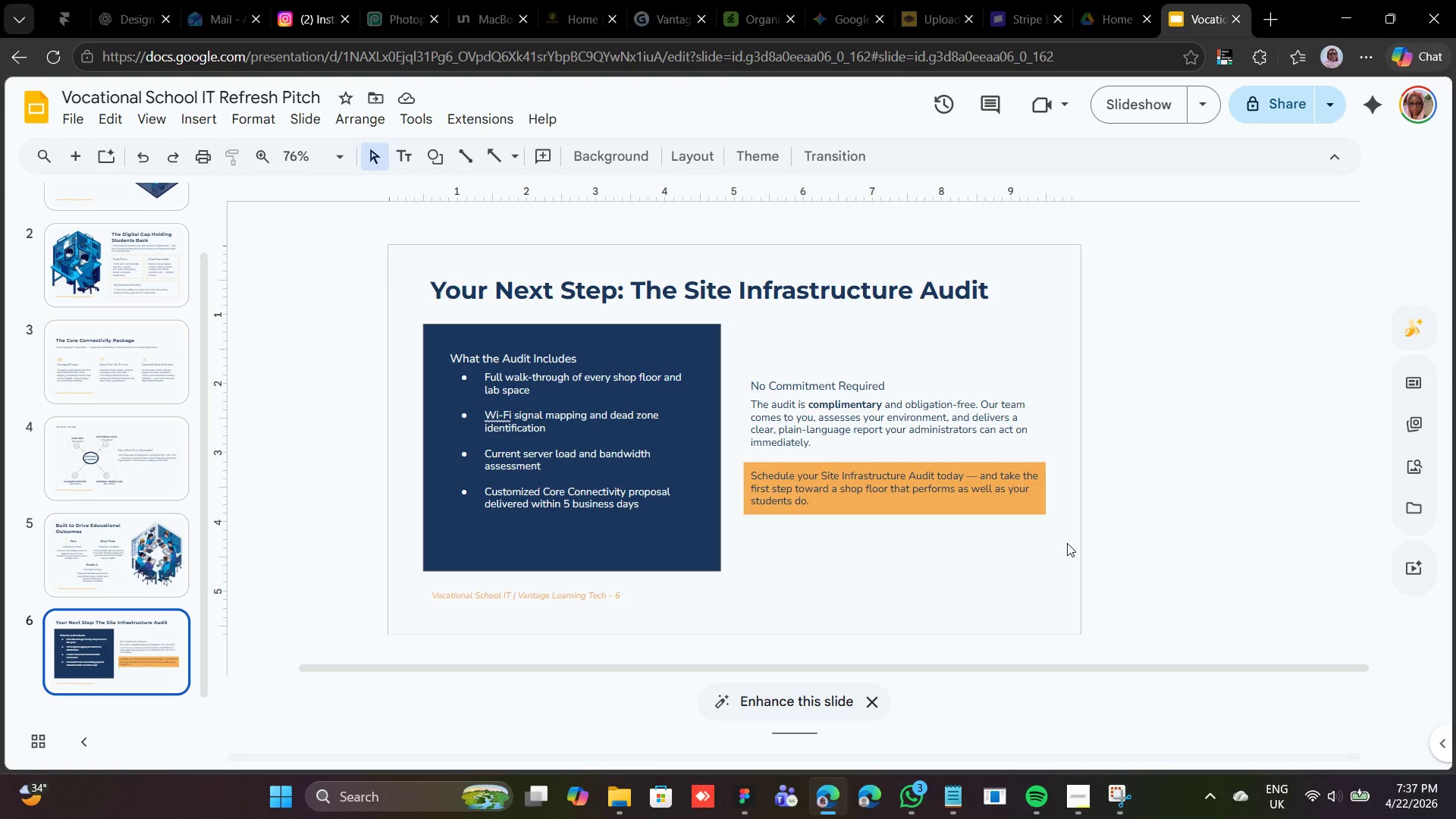 
wait(49.31)
 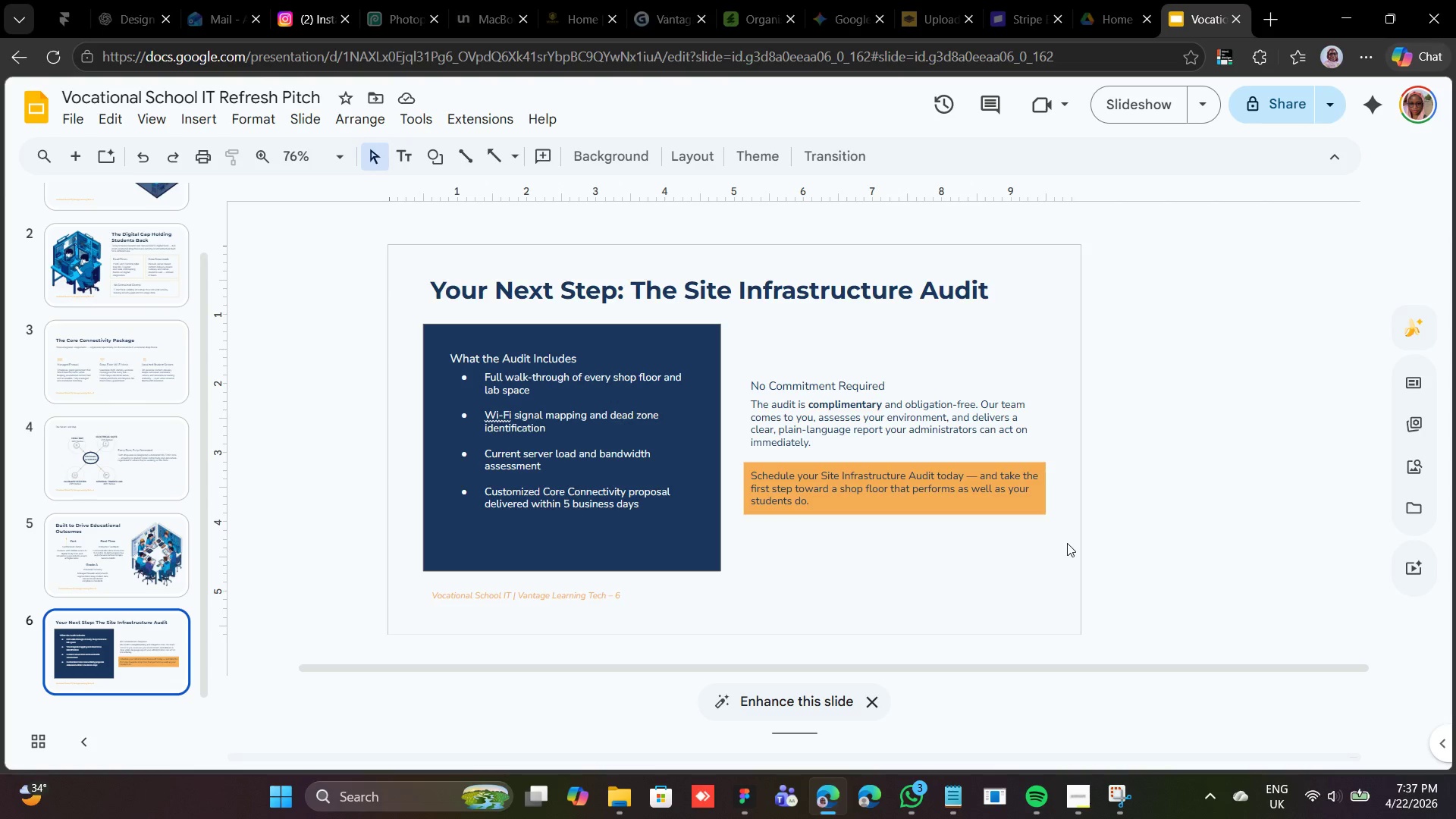 
left_click([1243, 560])
 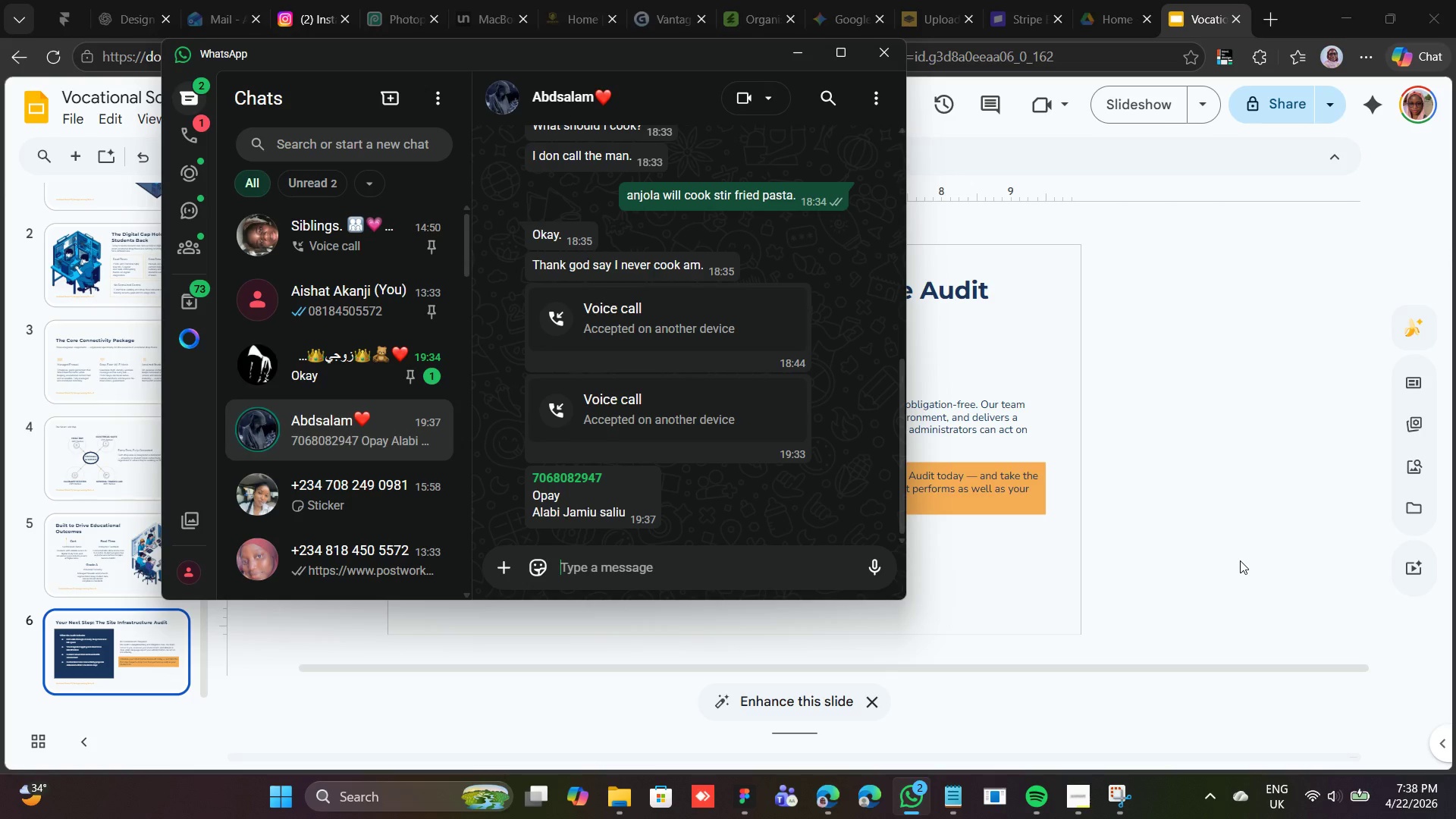 
wait(77.08)
 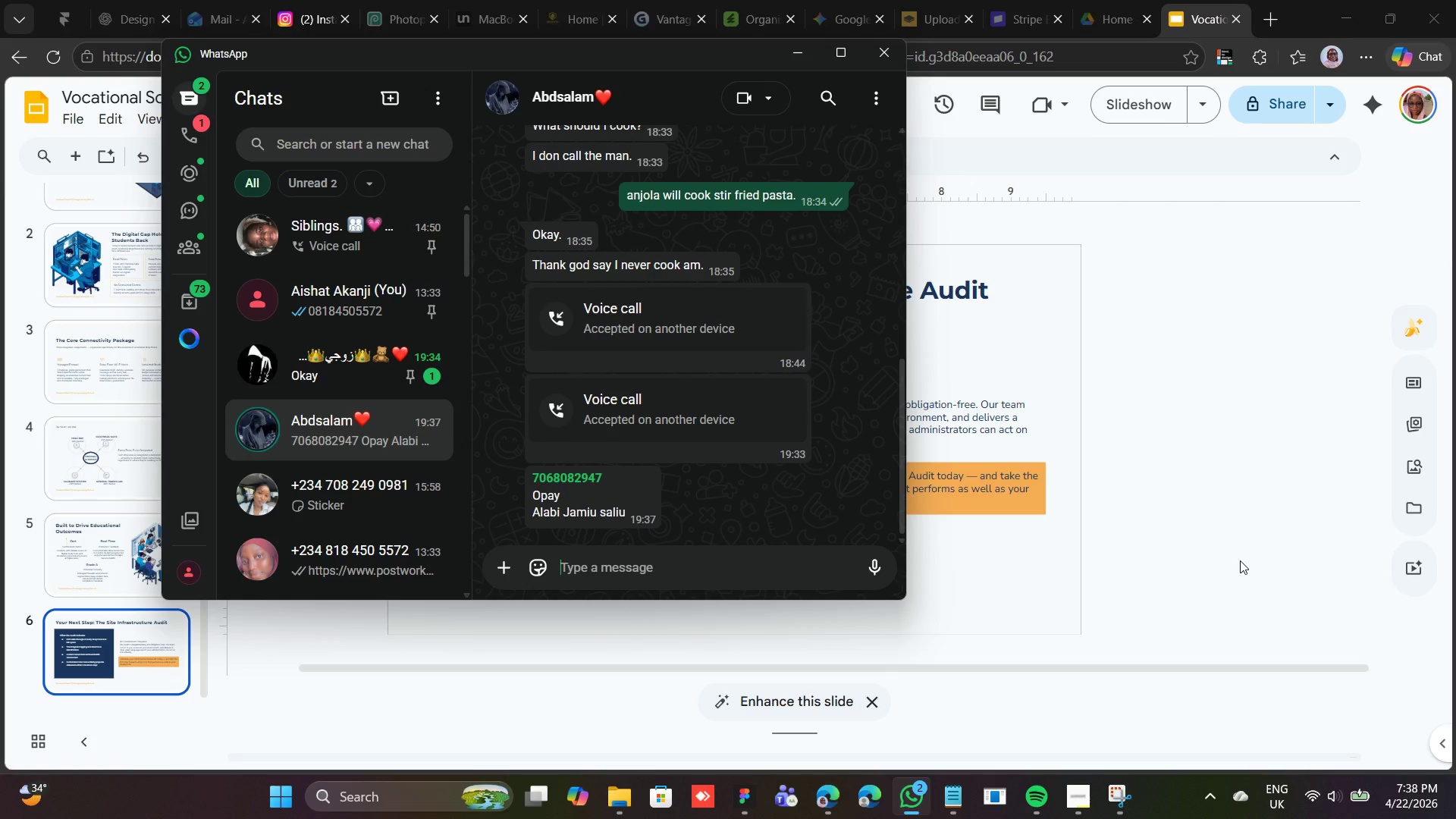 
left_click([811, 57])
 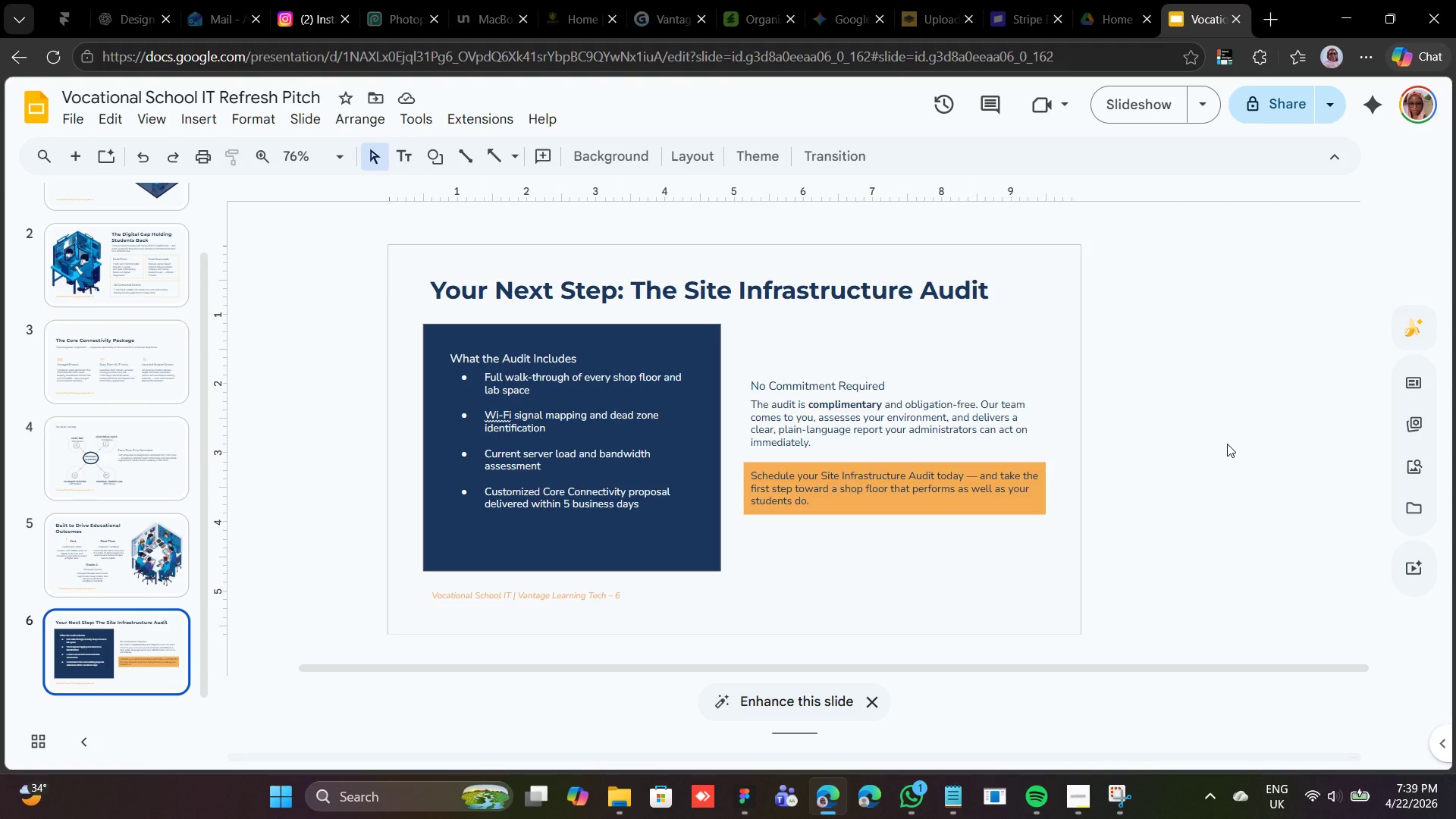 
wait(55.73)
 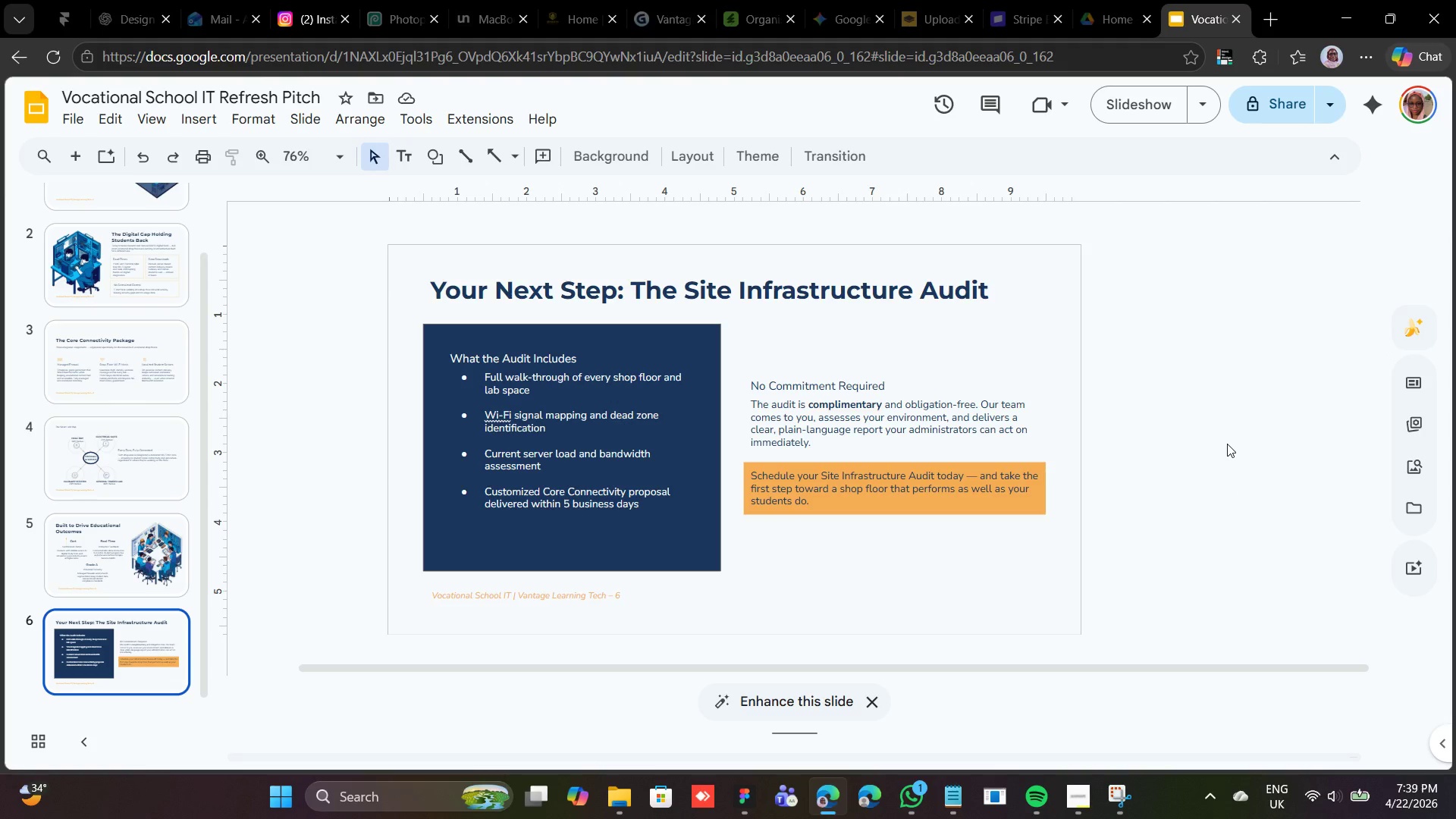 
left_click([1076, 800])